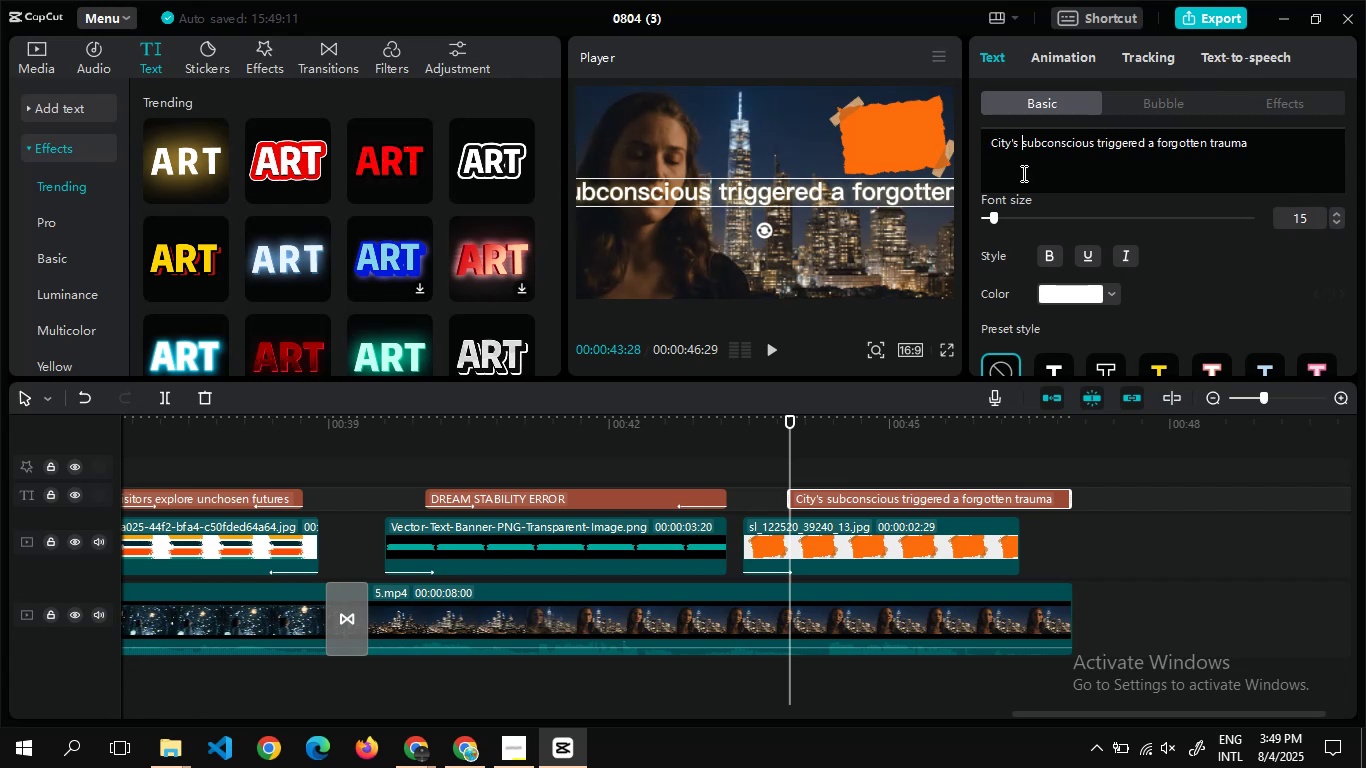 
key(Enter)
 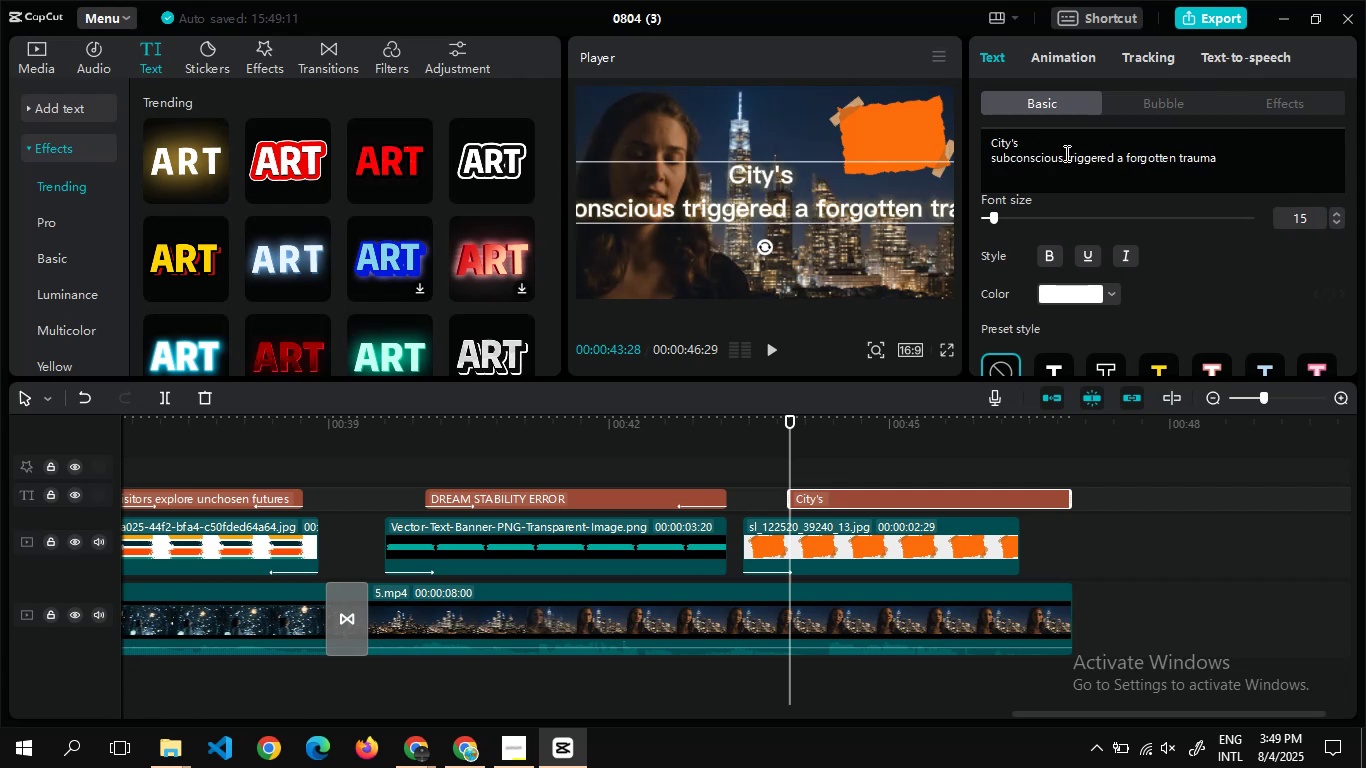 
left_click([1066, 156])
 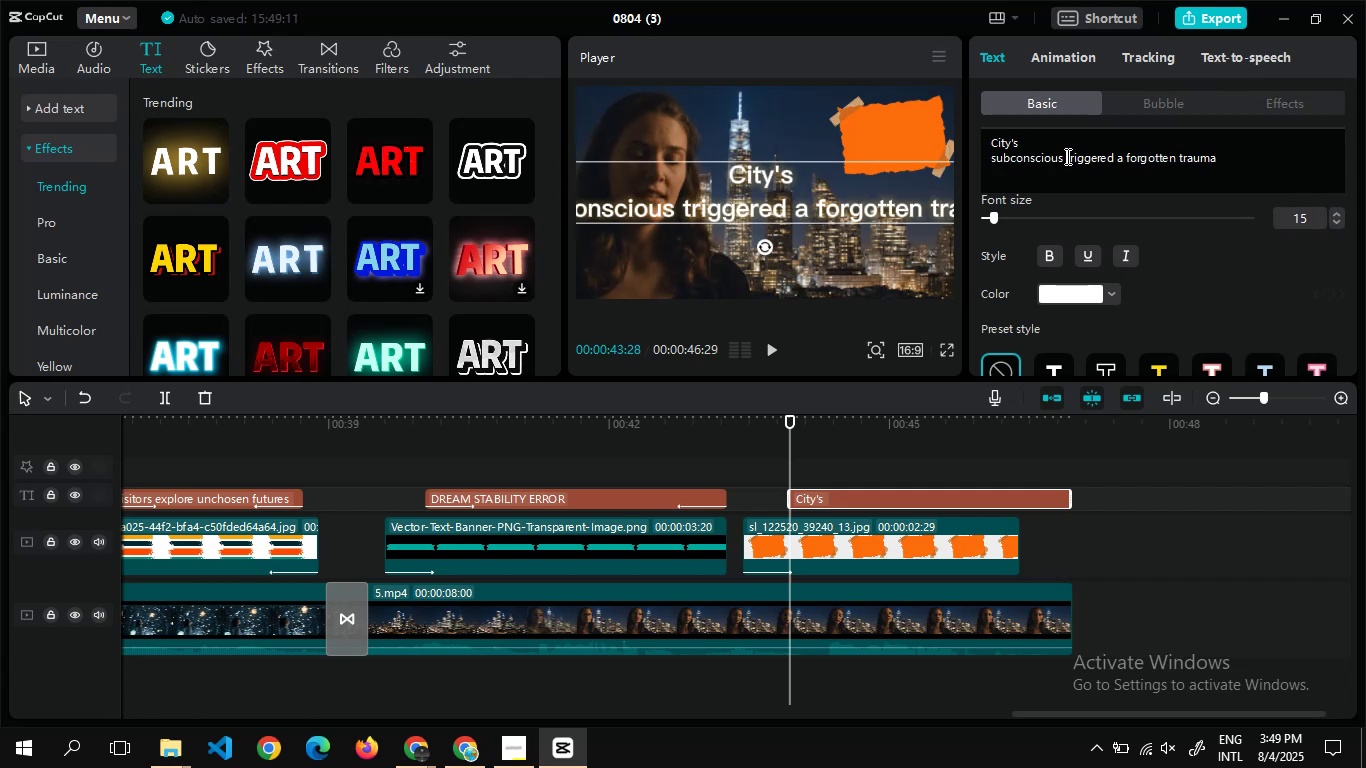 
key(Enter)
 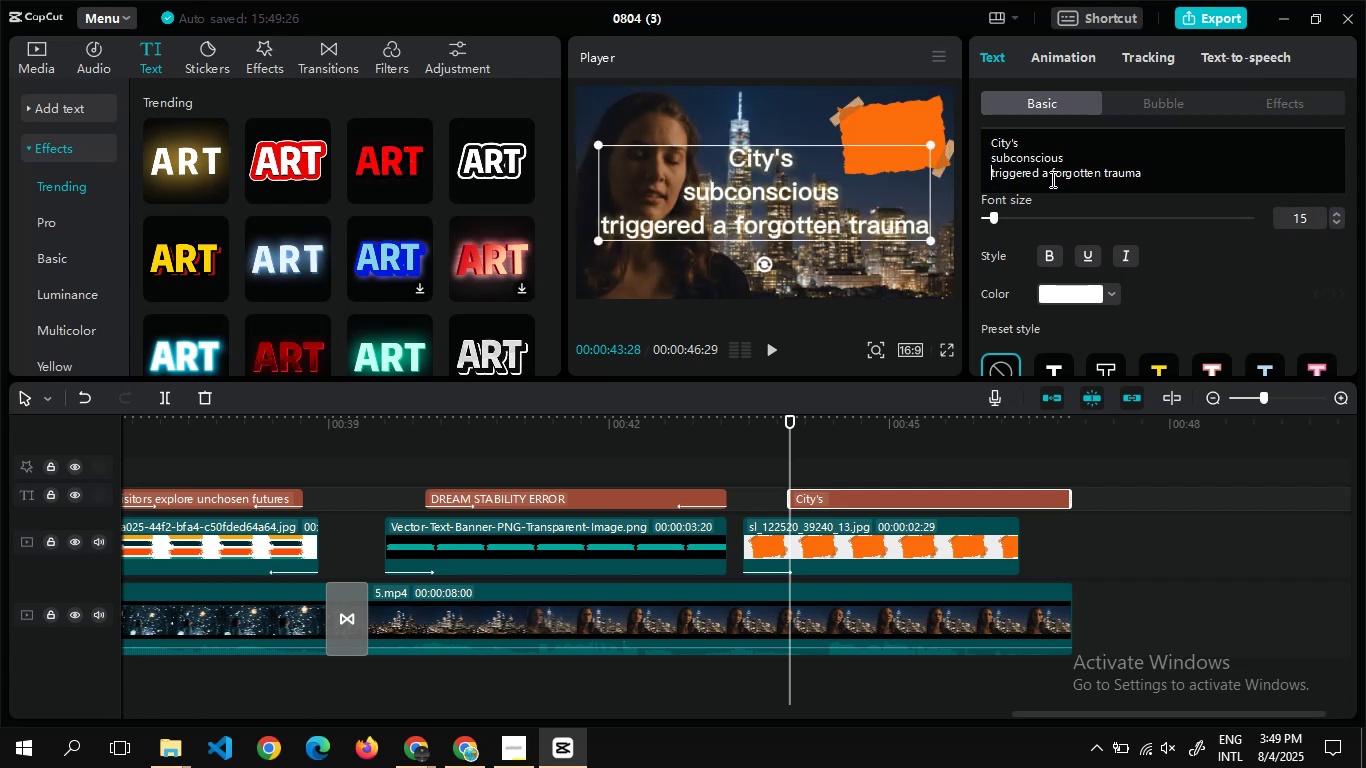 
left_click([1051, 178])
 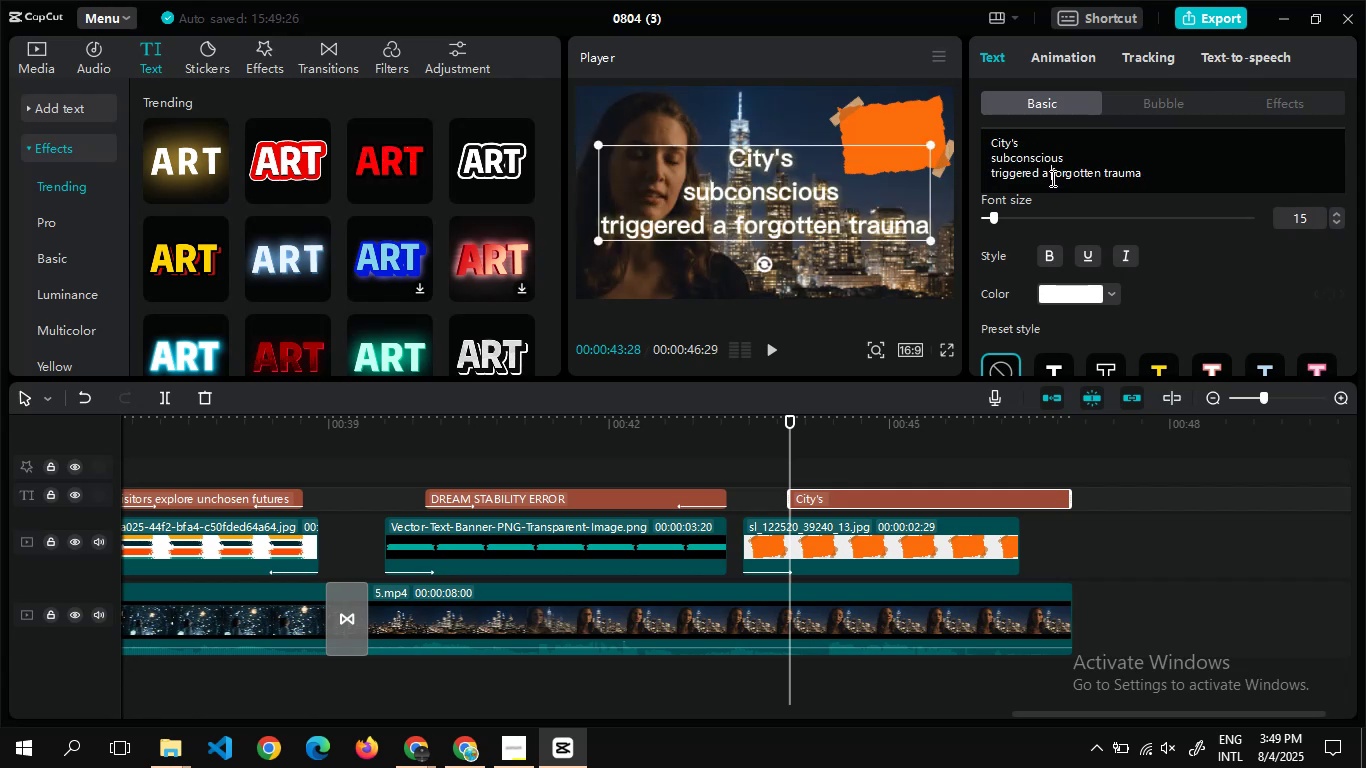 
key(Enter)
 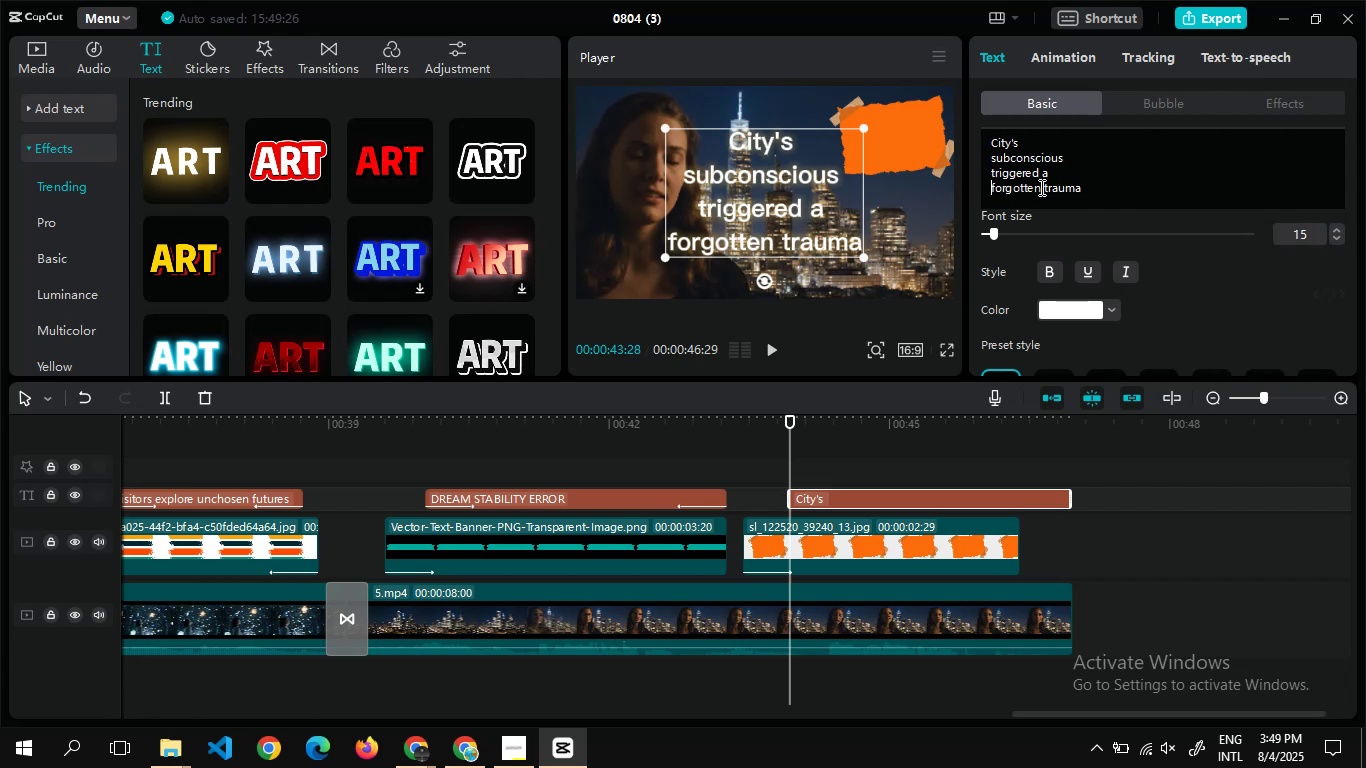 
left_click([1043, 189])
 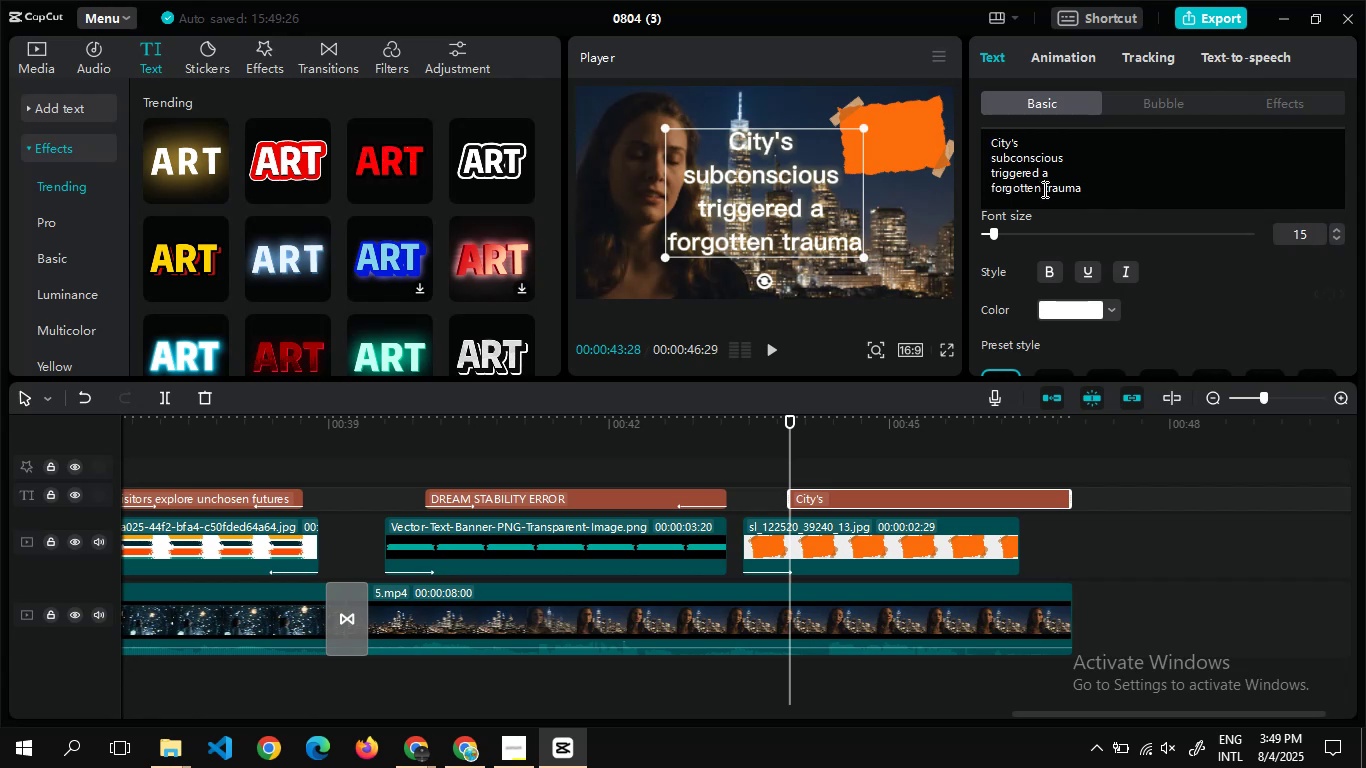 
key(Enter)
 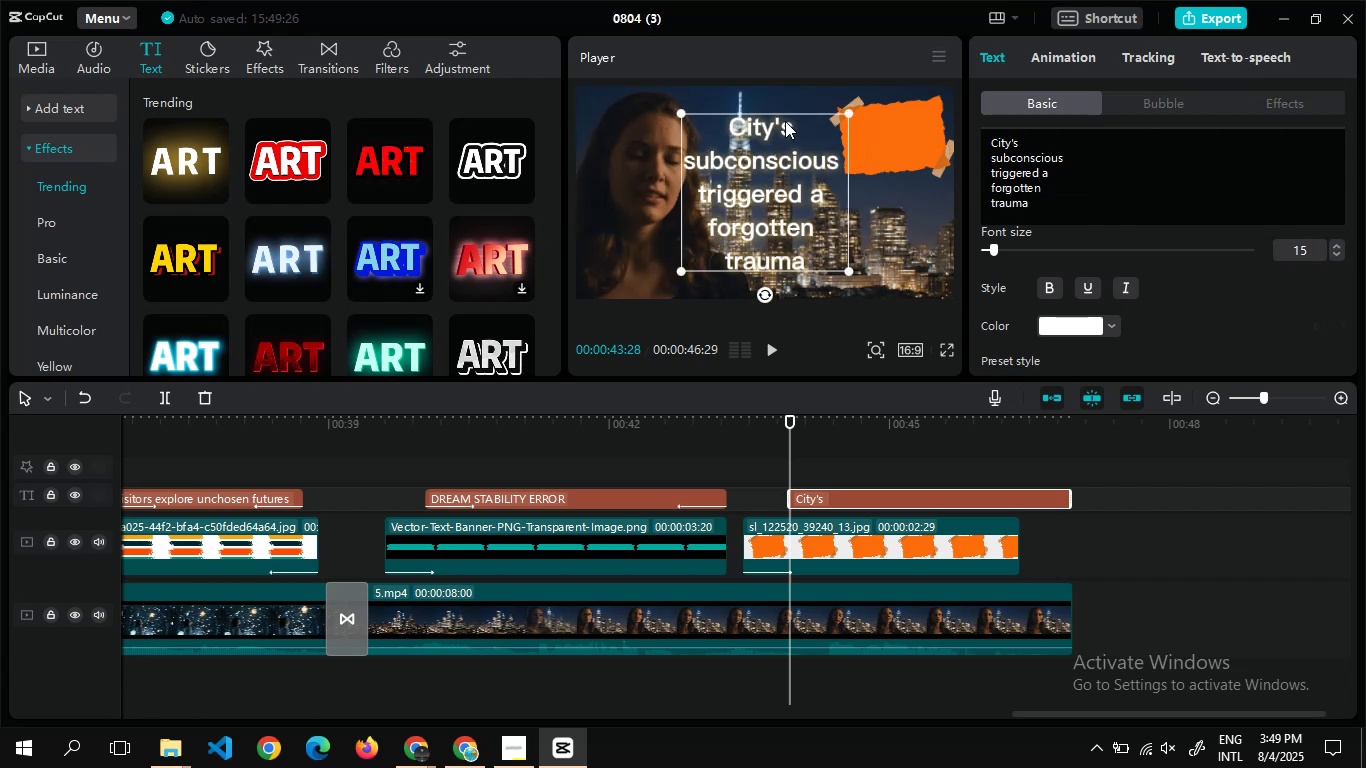 
key(Control+Z)
 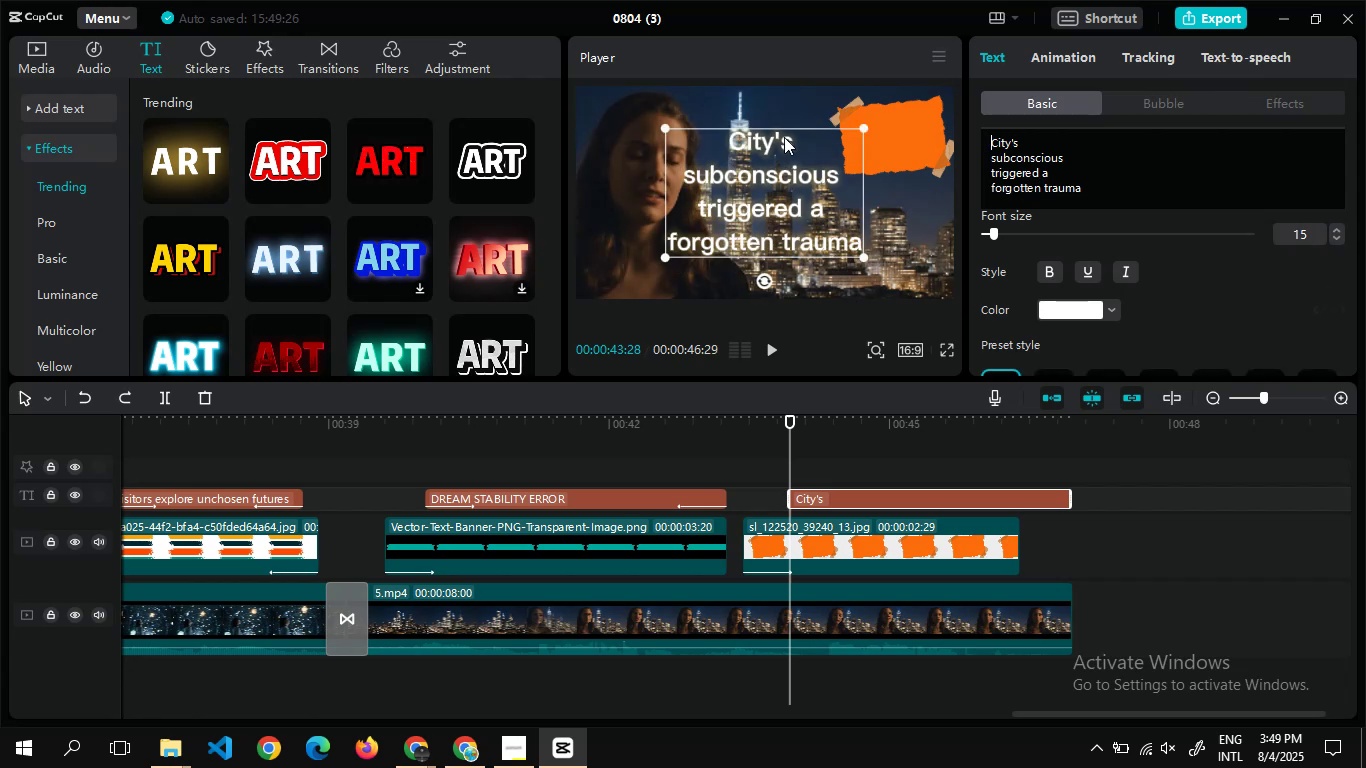 
key(Control+Z)
 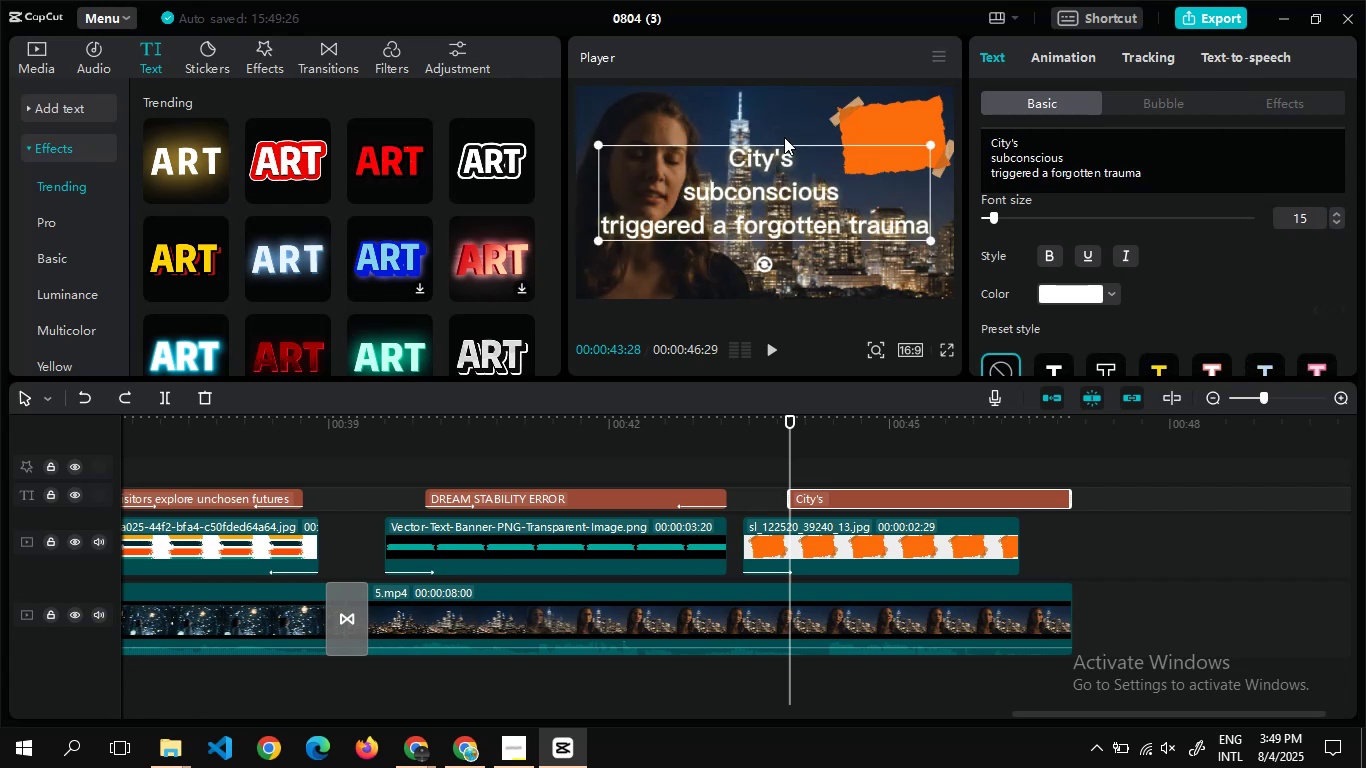 
key(Control+Z)
 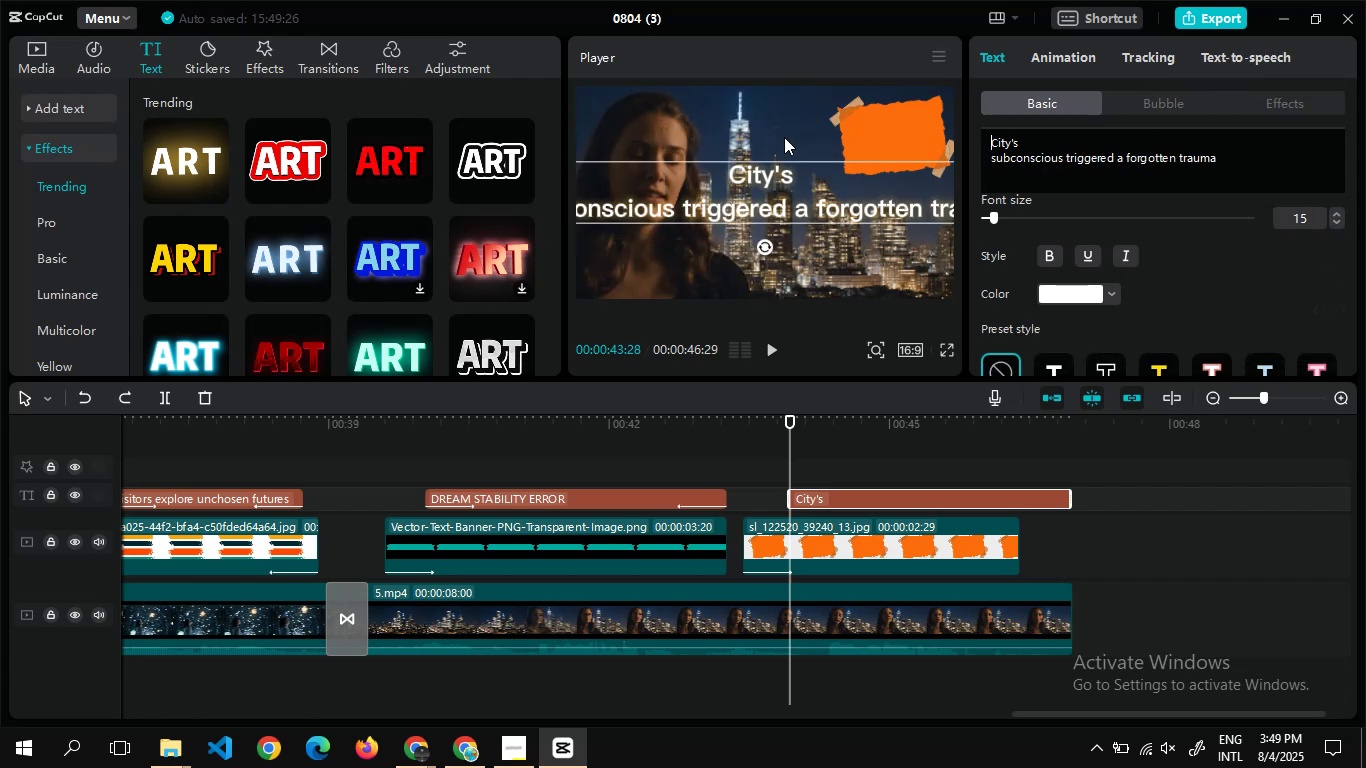 
key(Control+Z)
 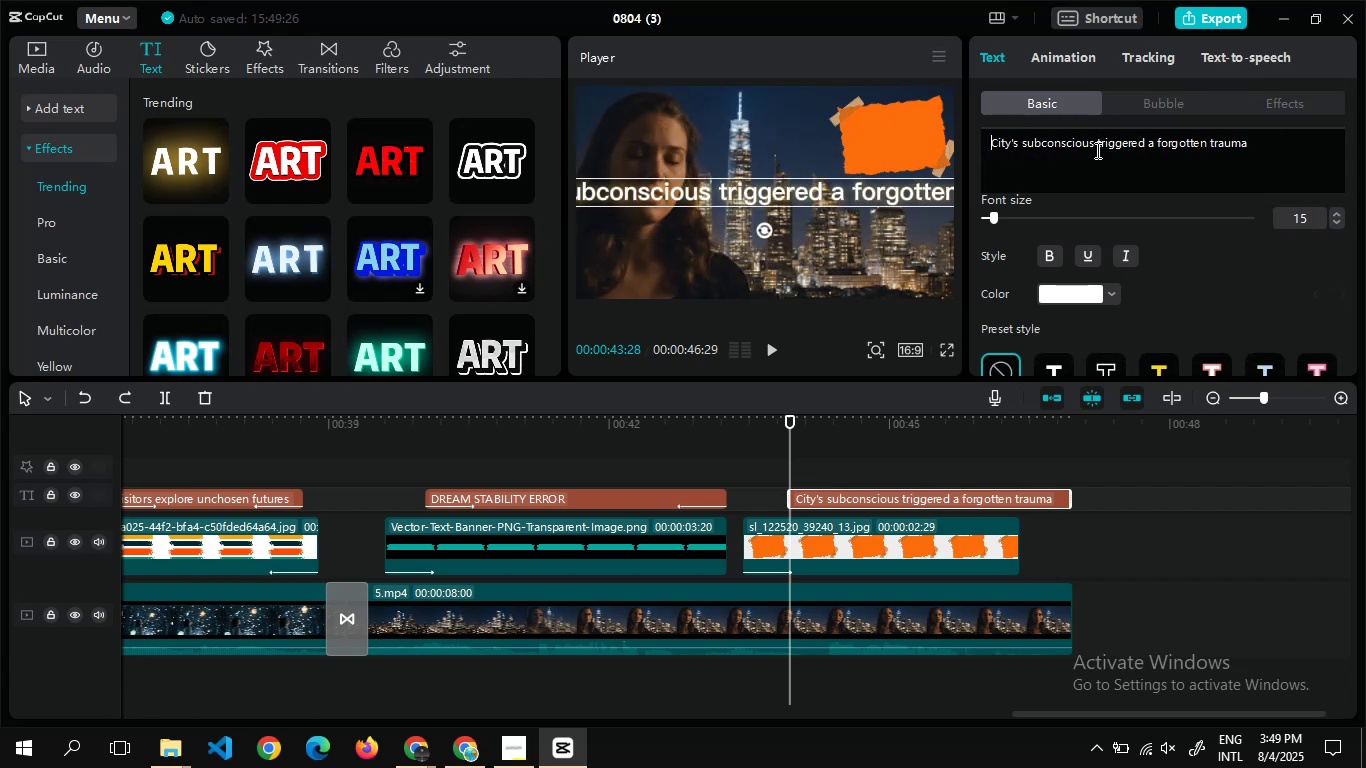 
left_click([1096, 145])
 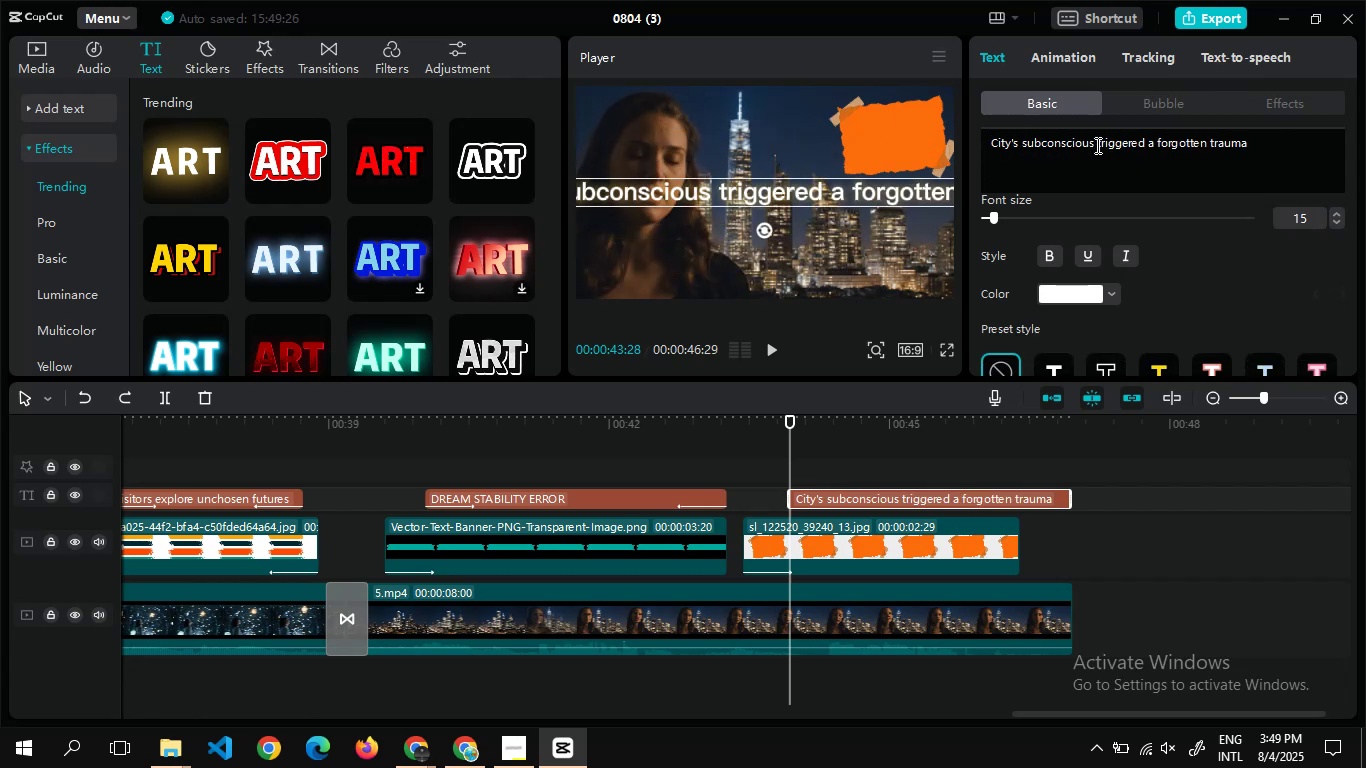 
key(Enter)
 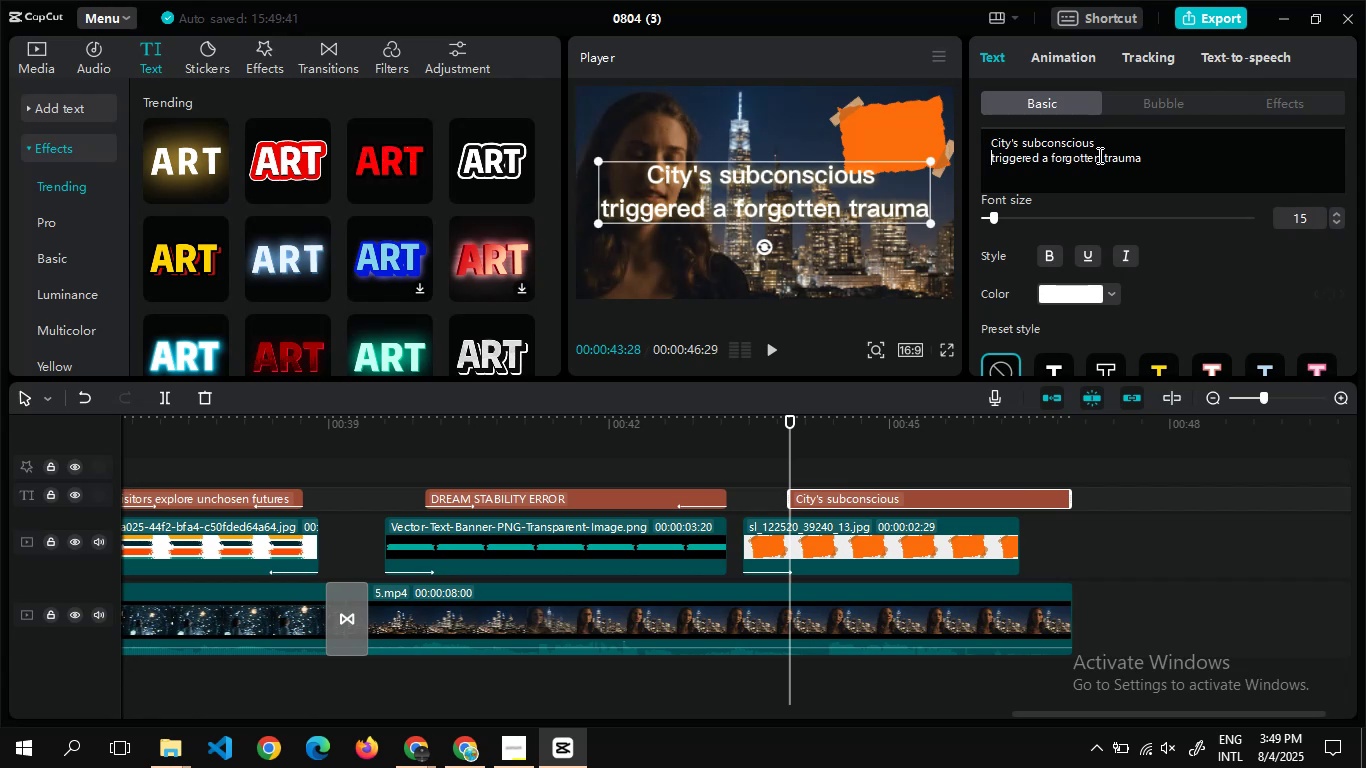 
left_click([1100, 155])
 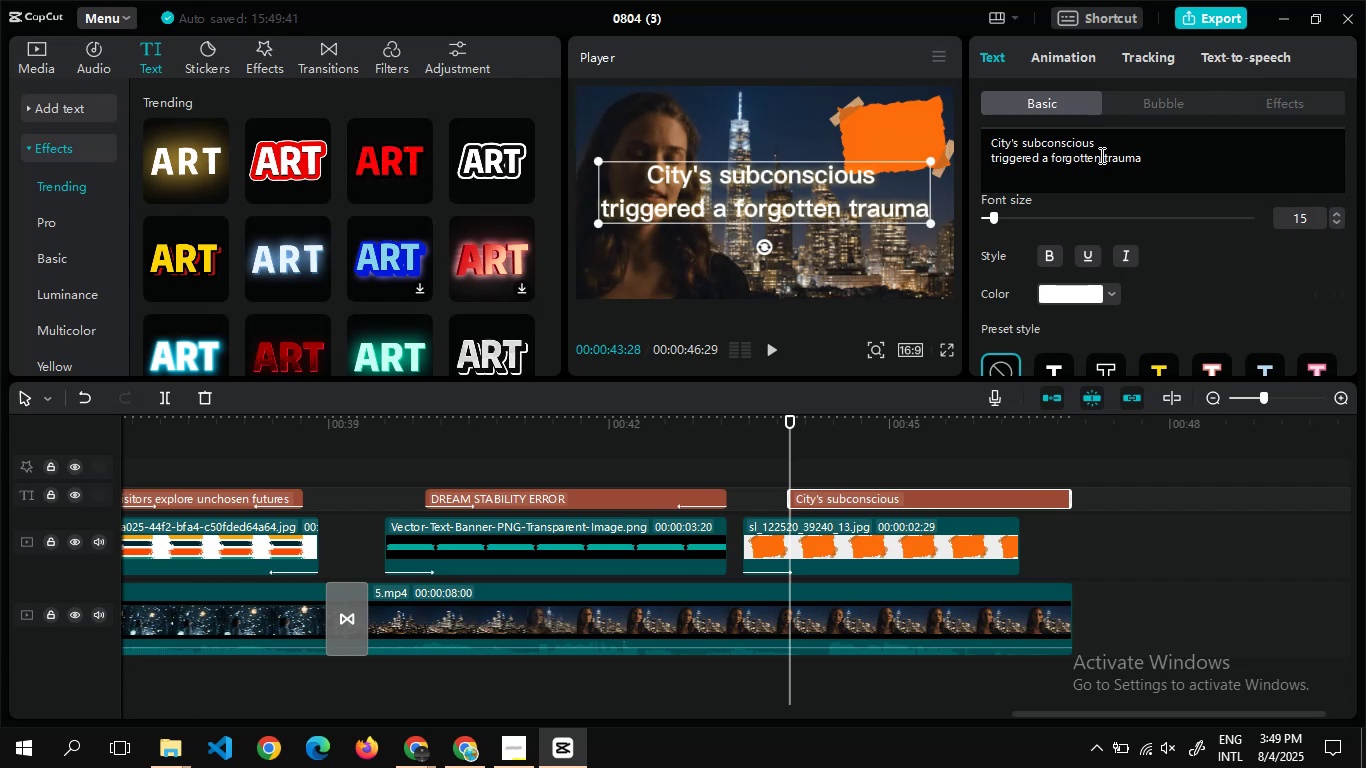 
key(Enter)
 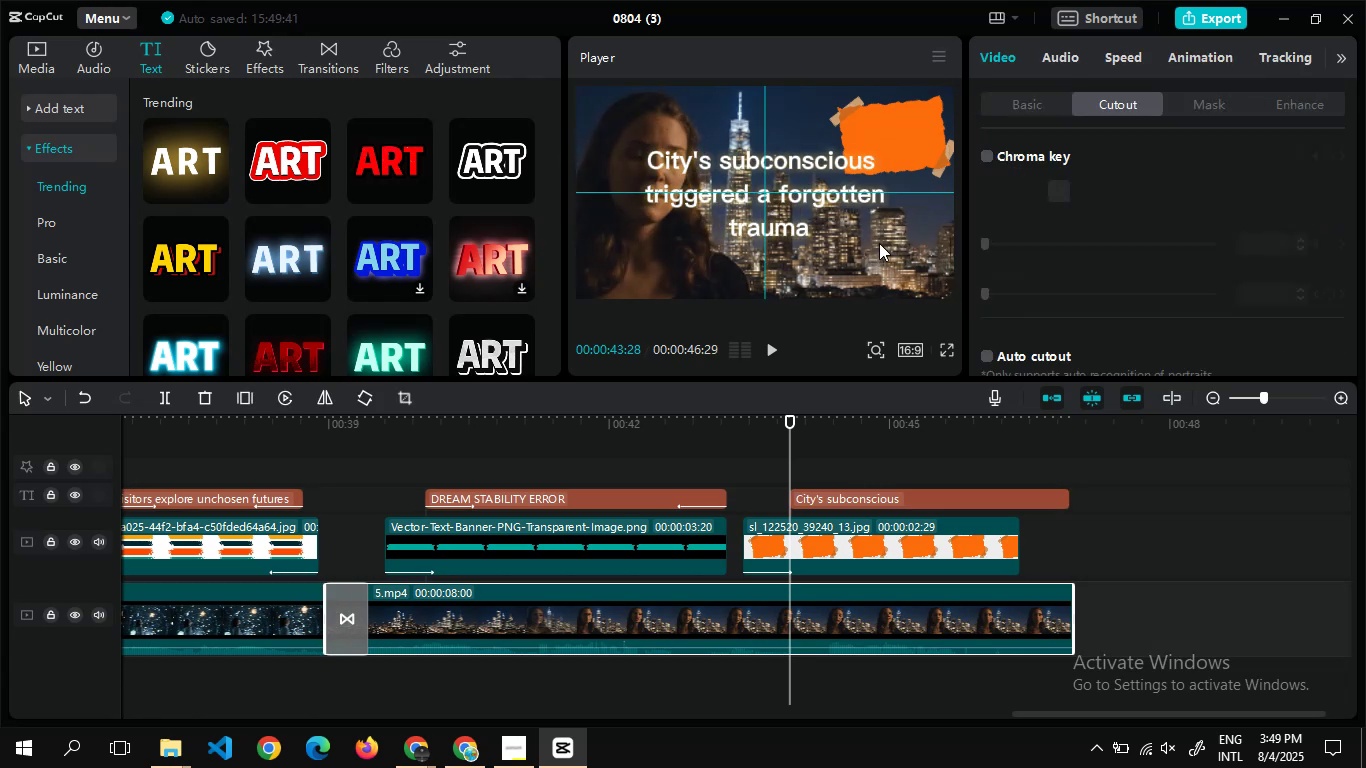 
left_click([820, 189])
 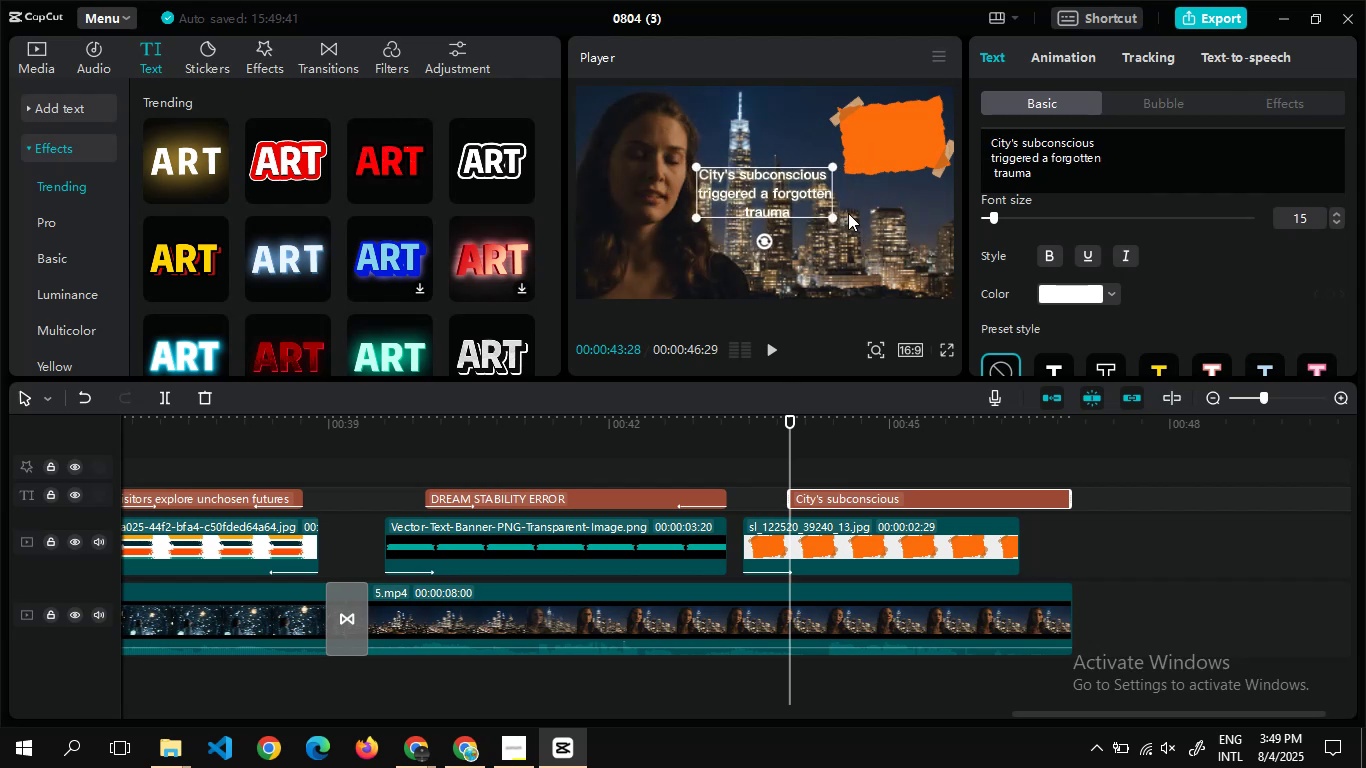 
left_click([1122, 245])
 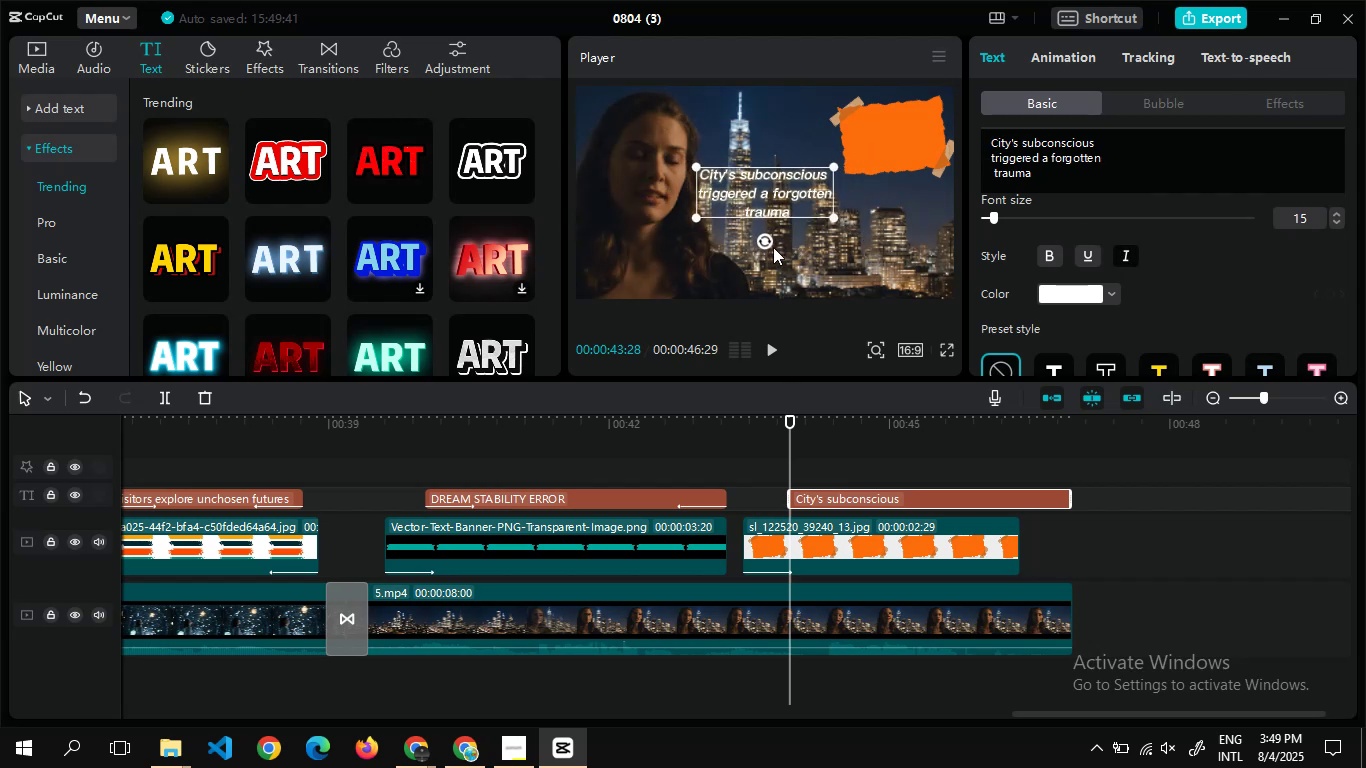 
mouse_move([790, 240])
 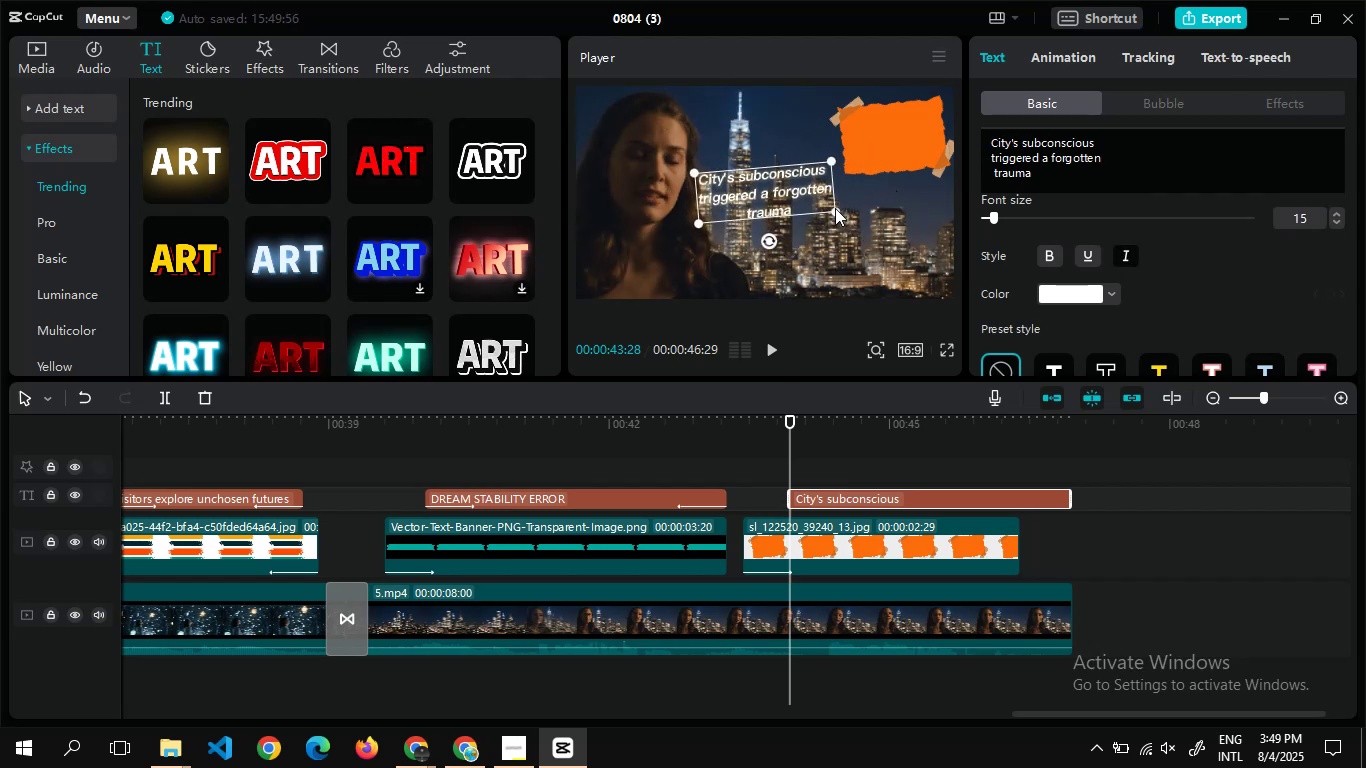 
left_click([835, 208])
 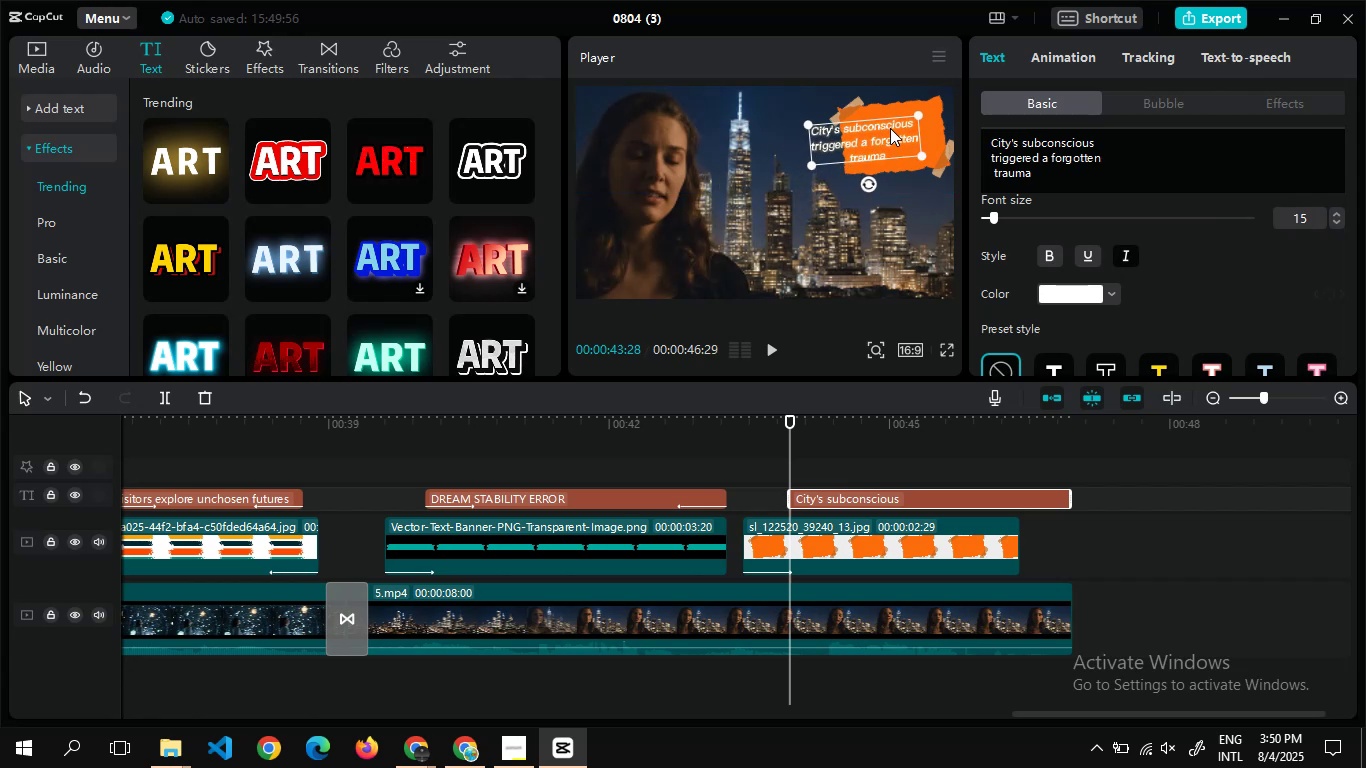 
wait(8.97)
 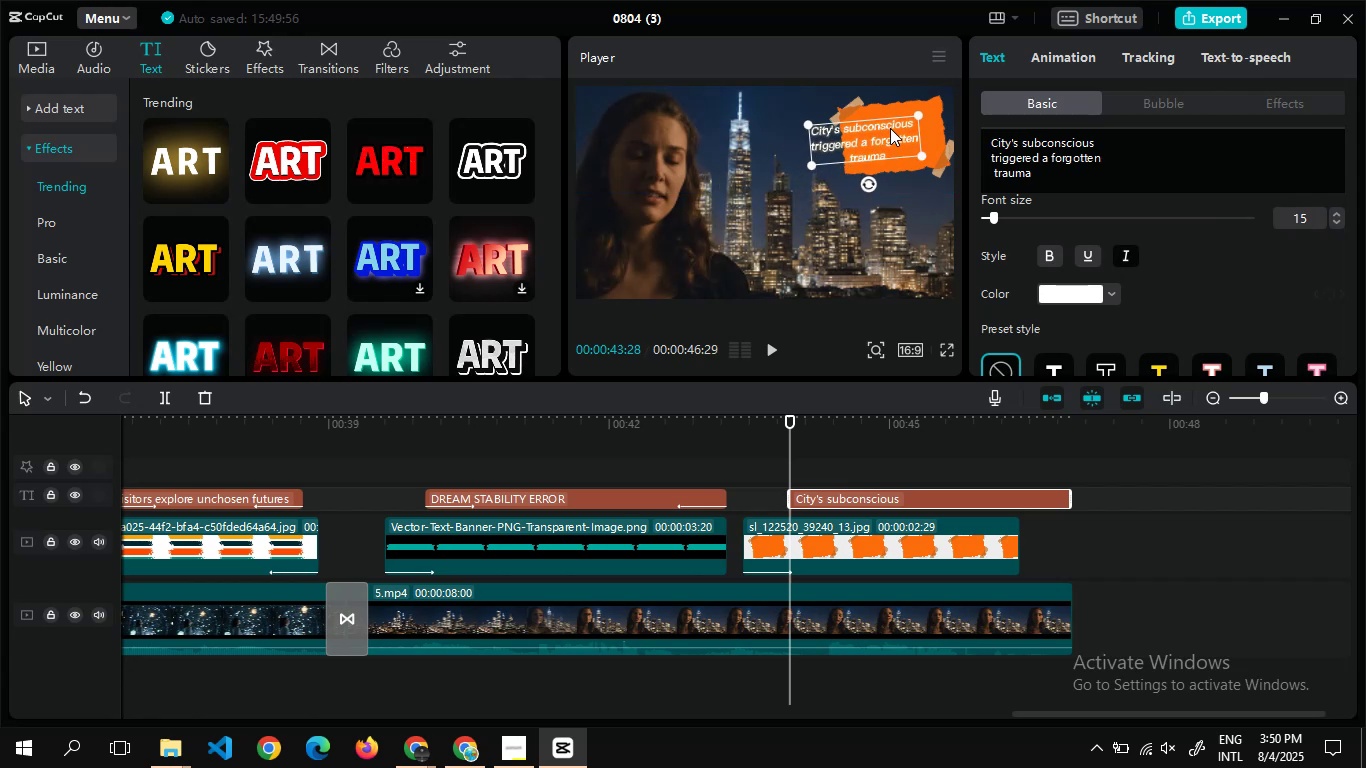 
double_click([908, 132])
 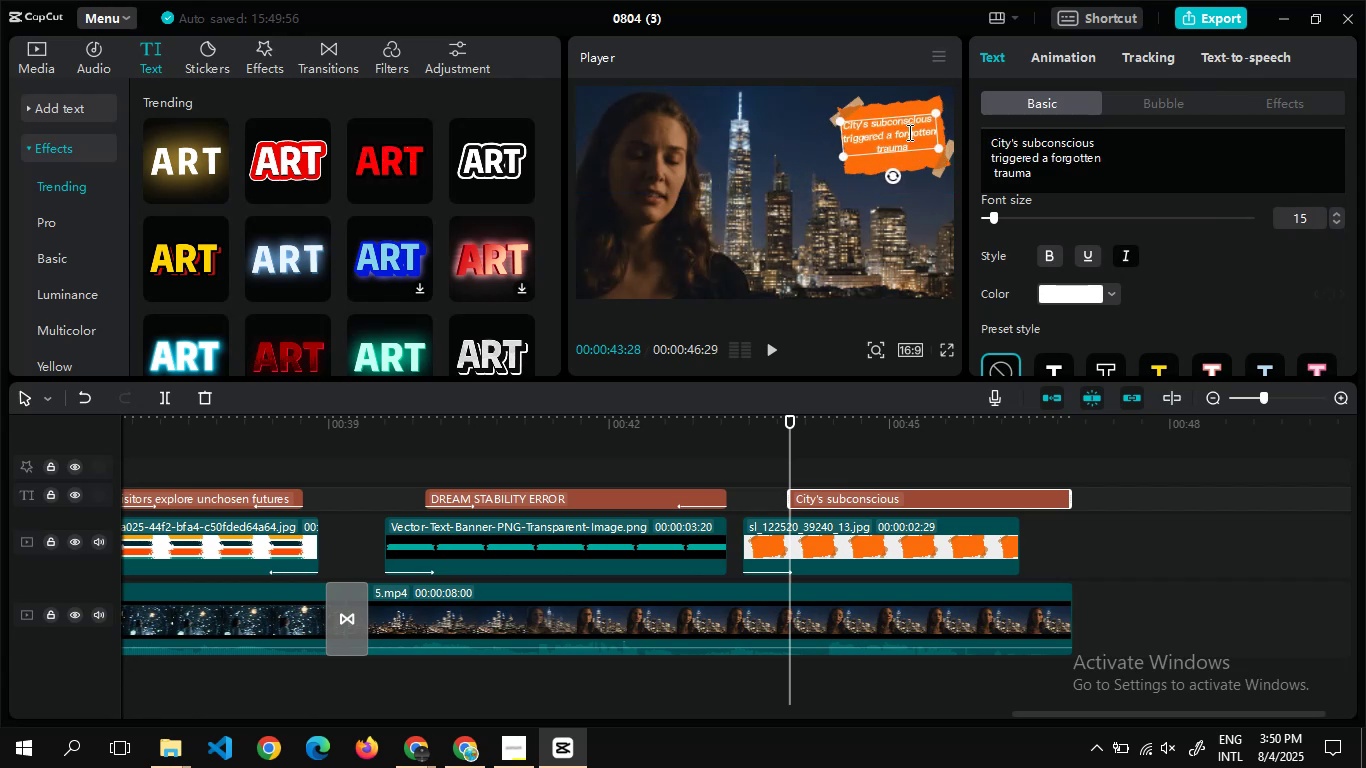 
double_click([908, 132])
 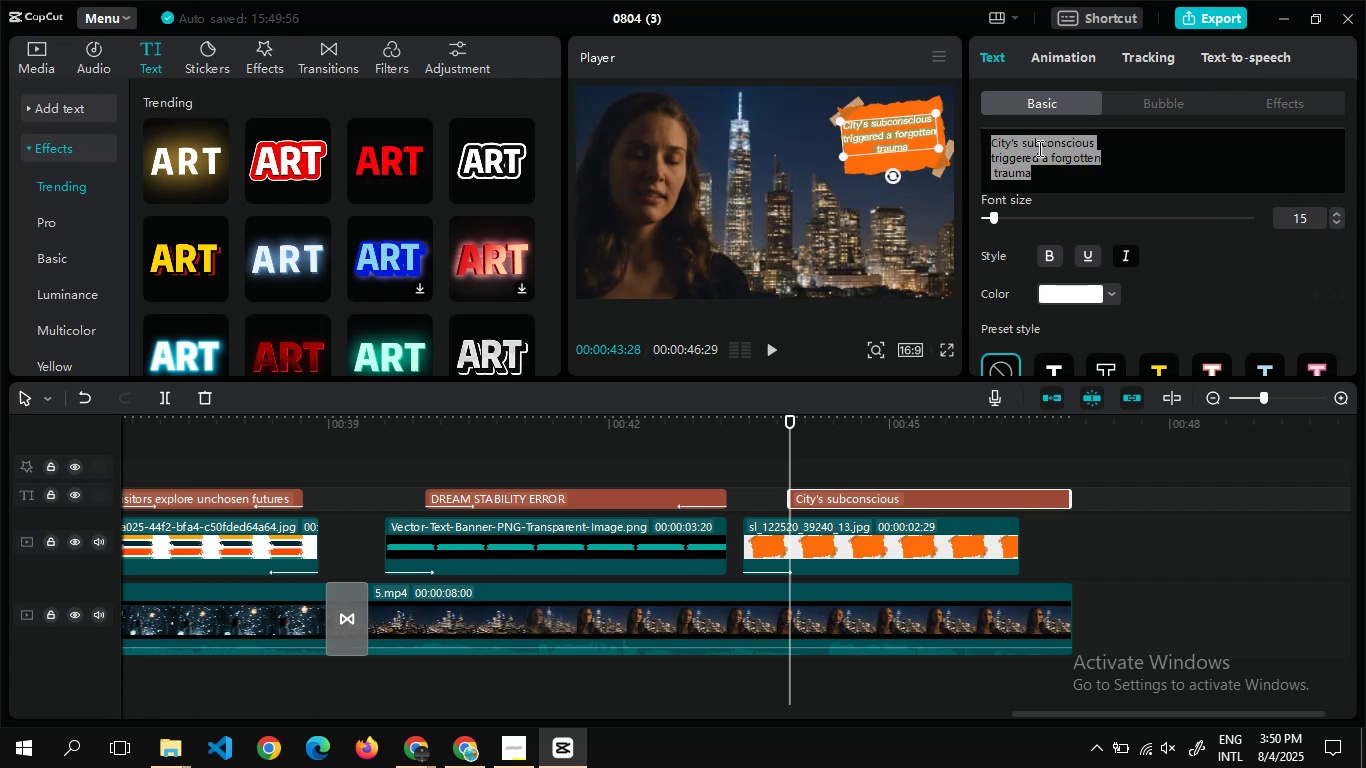 
left_click([1038, 148])
 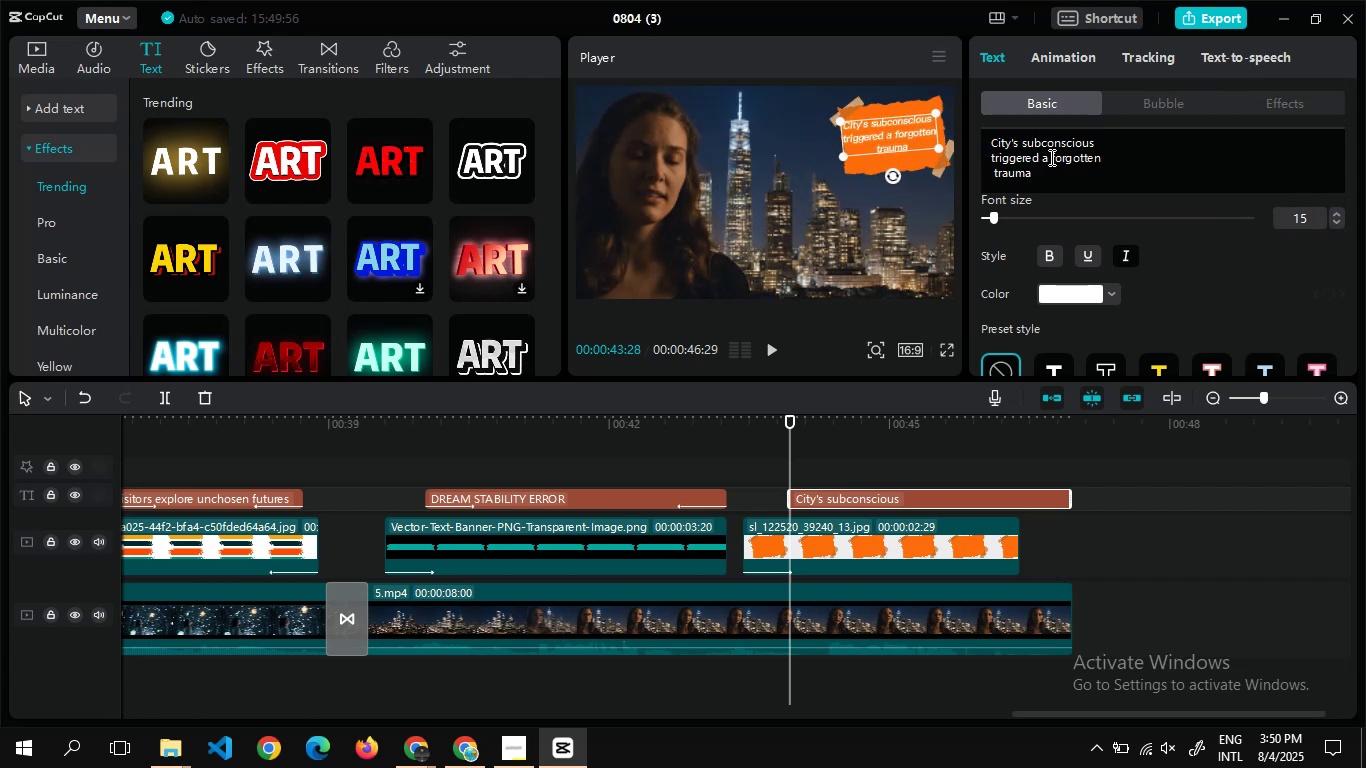 
left_click([1050, 157])
 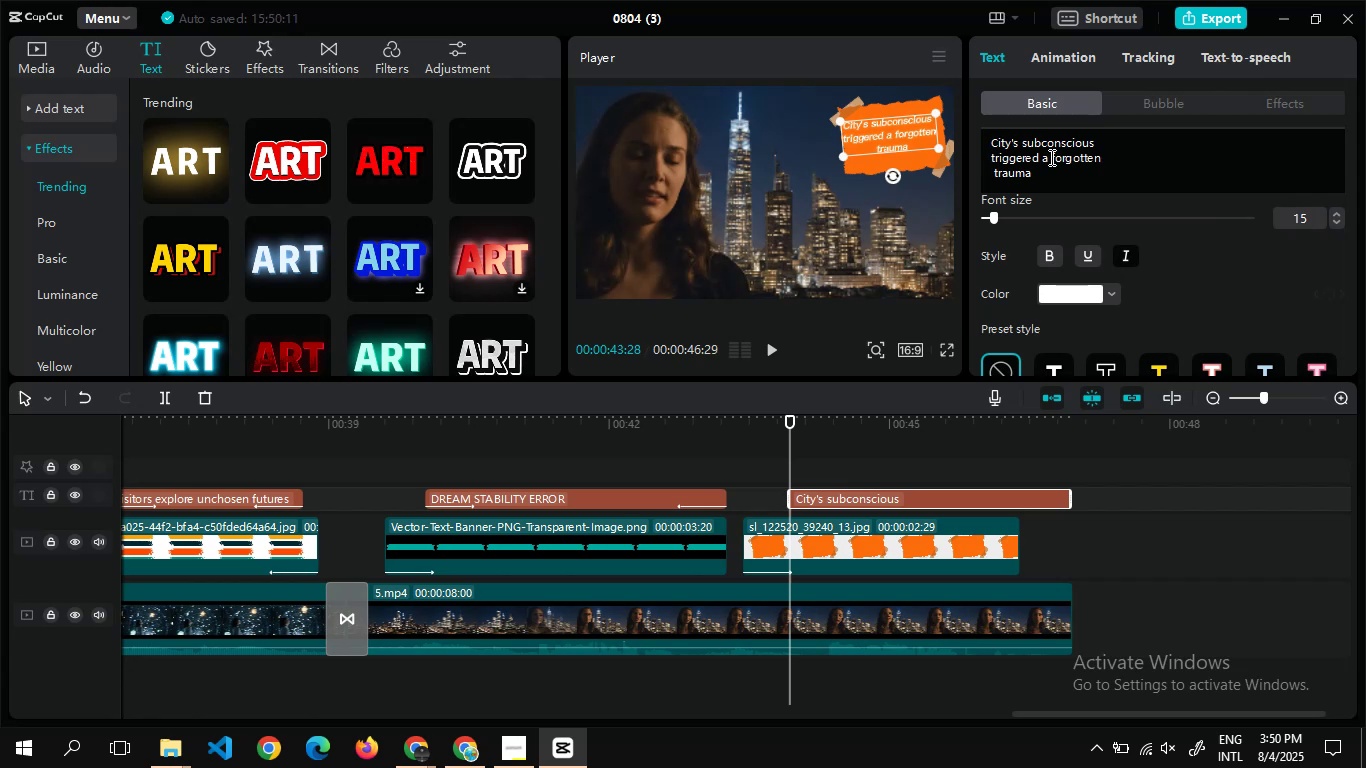 
key(Enter)
 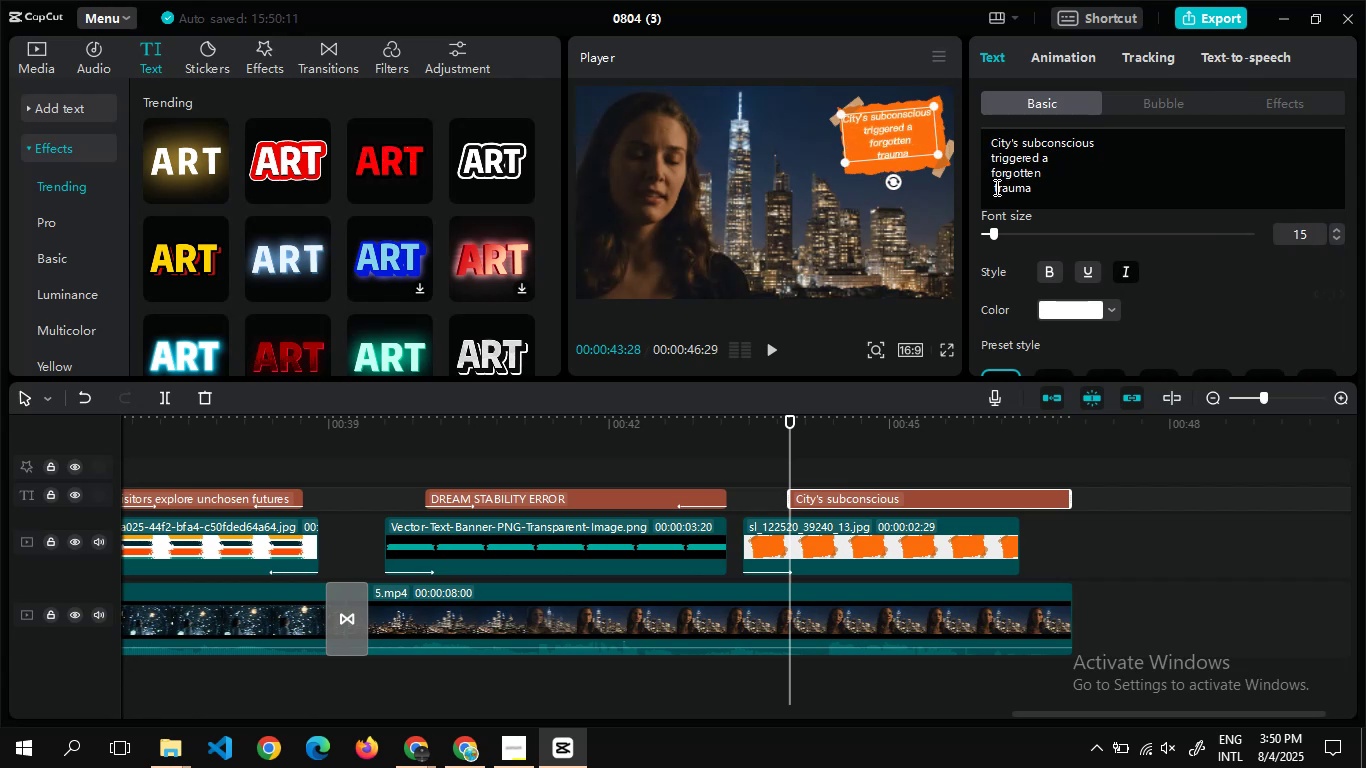 
left_click([993, 187])
 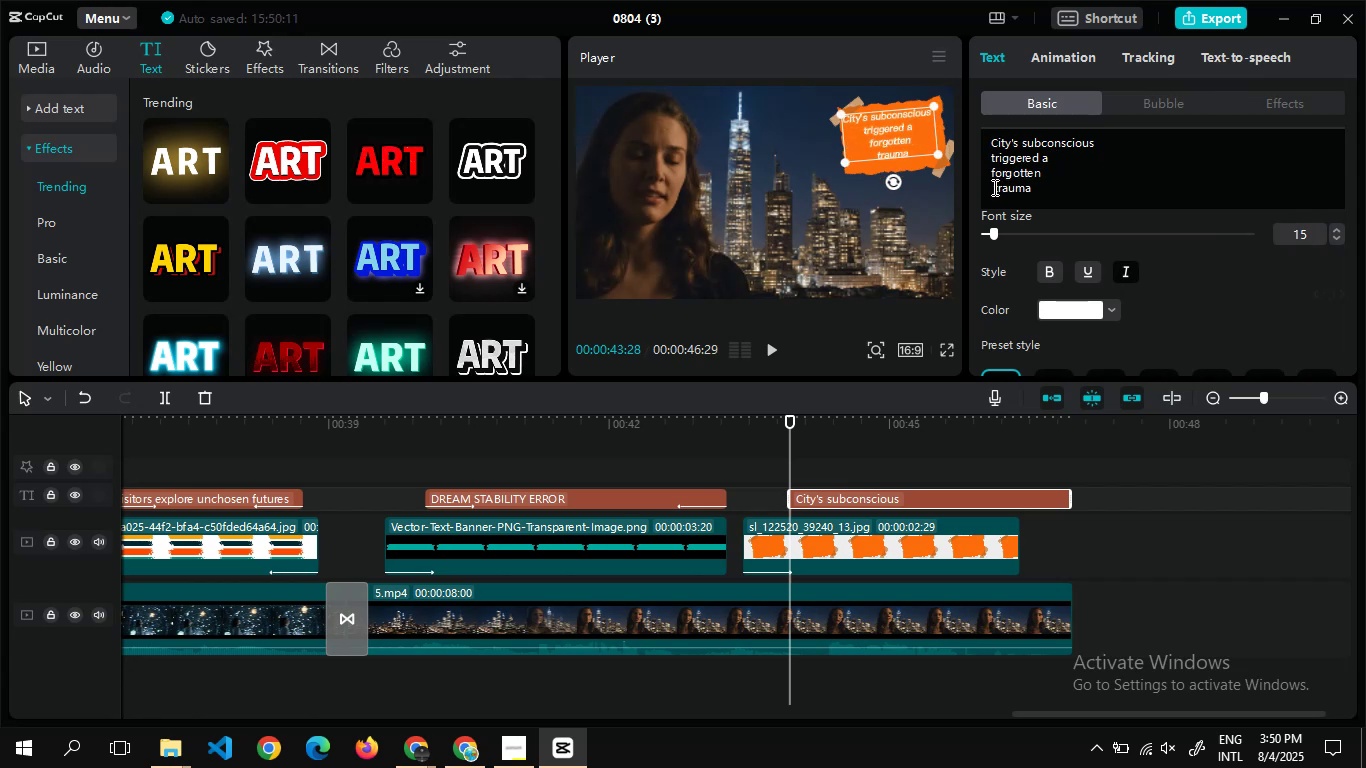 
key(Backspace)
 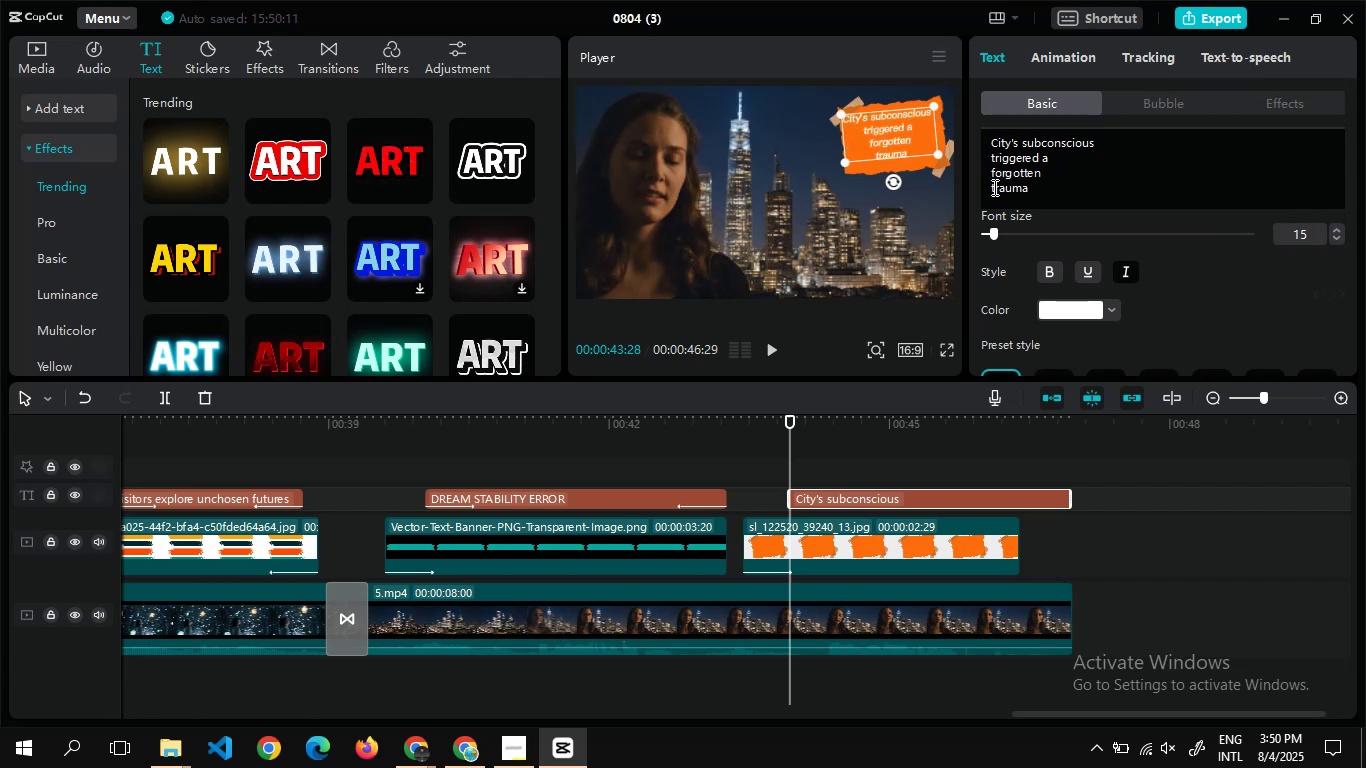 
key(Backspace)
 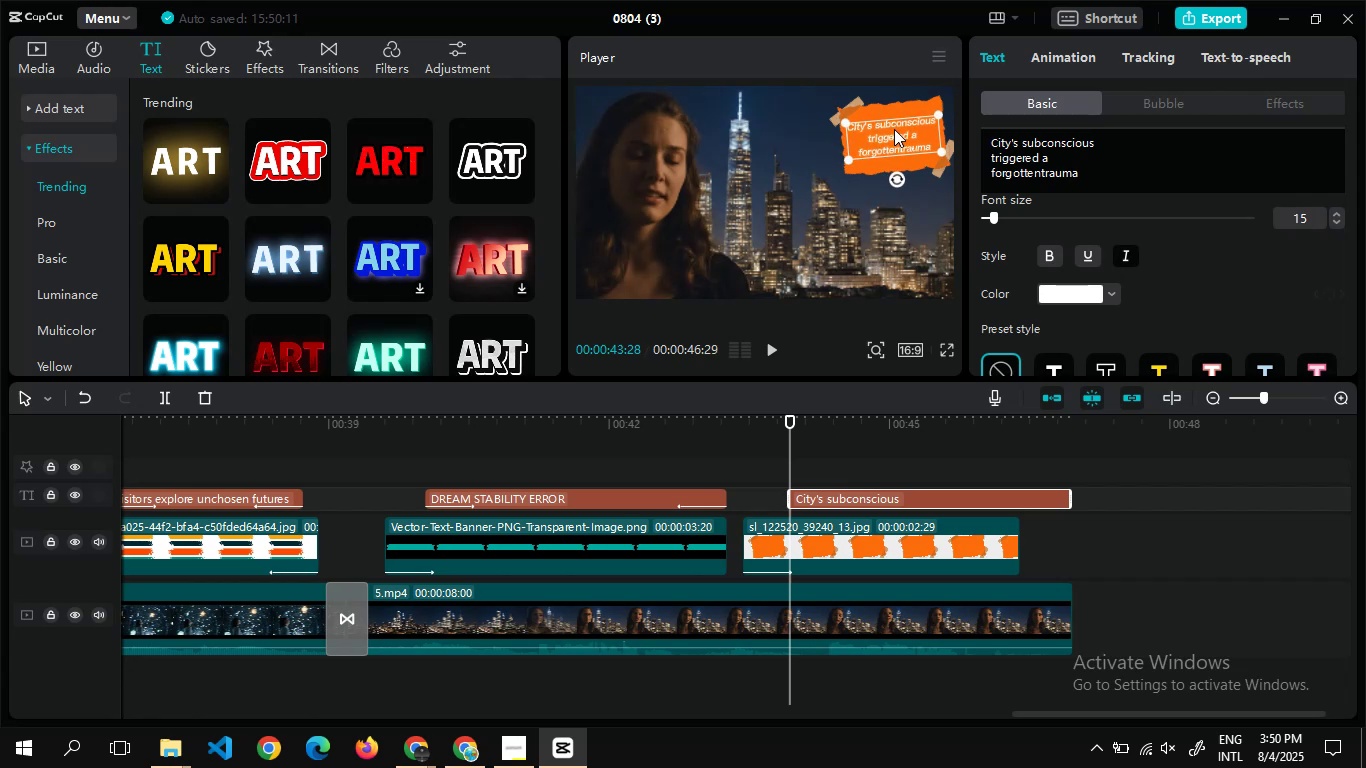 
wait(6.46)
 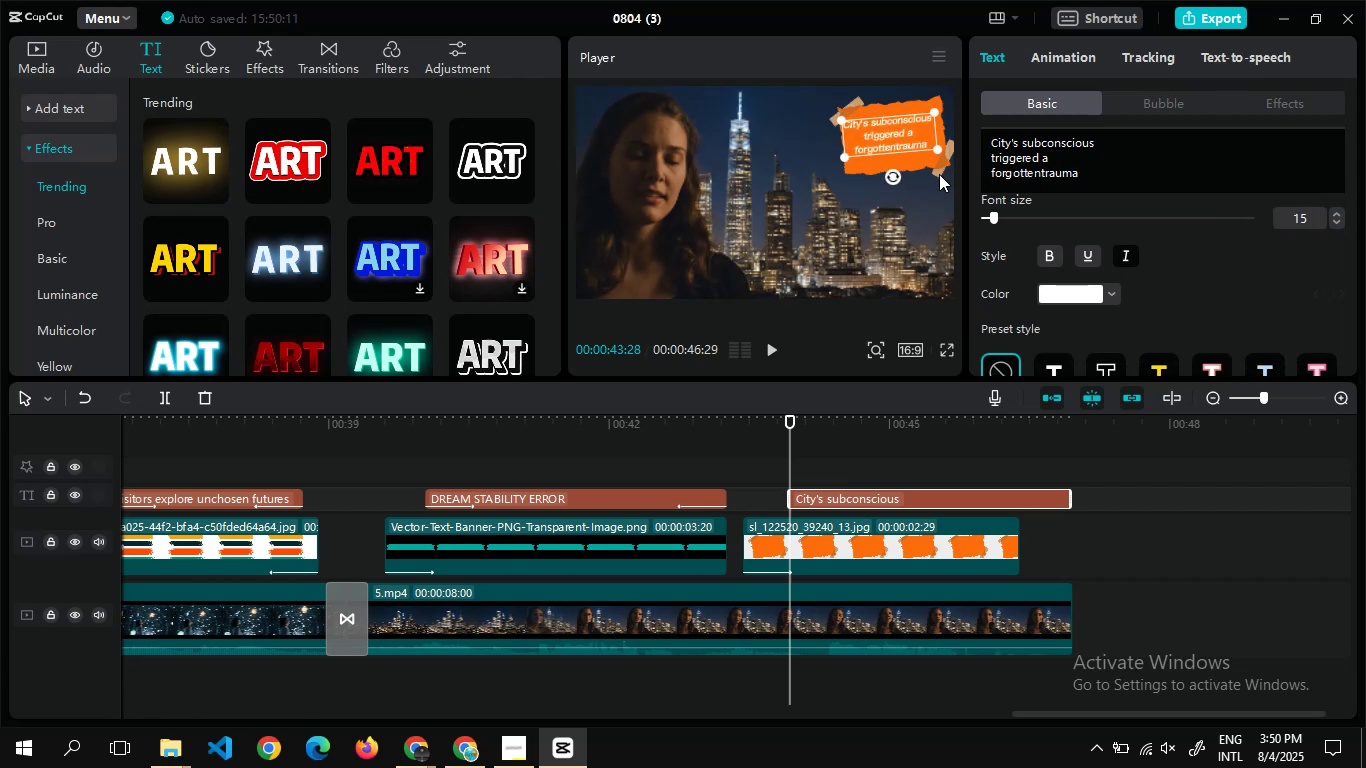 
mouse_move([1151, 271])
 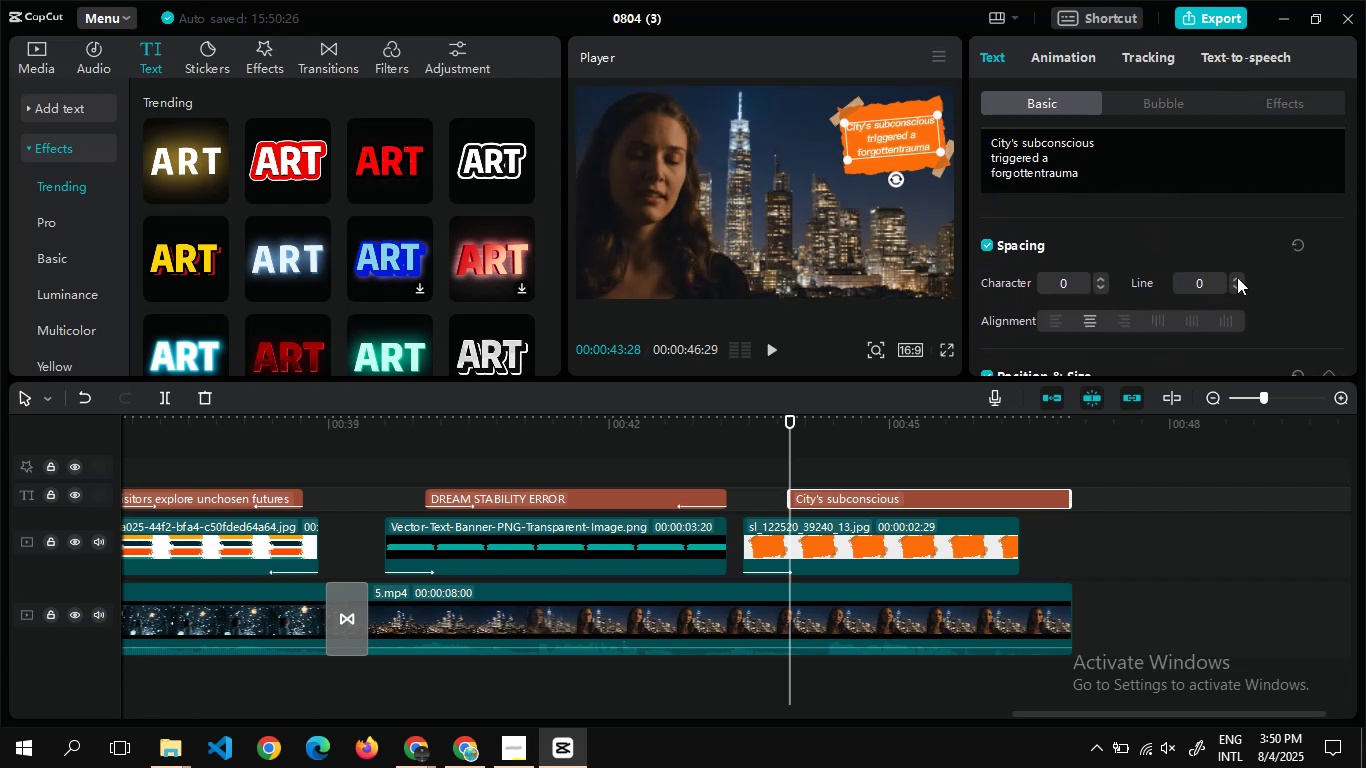 
double_click([1237, 277])
 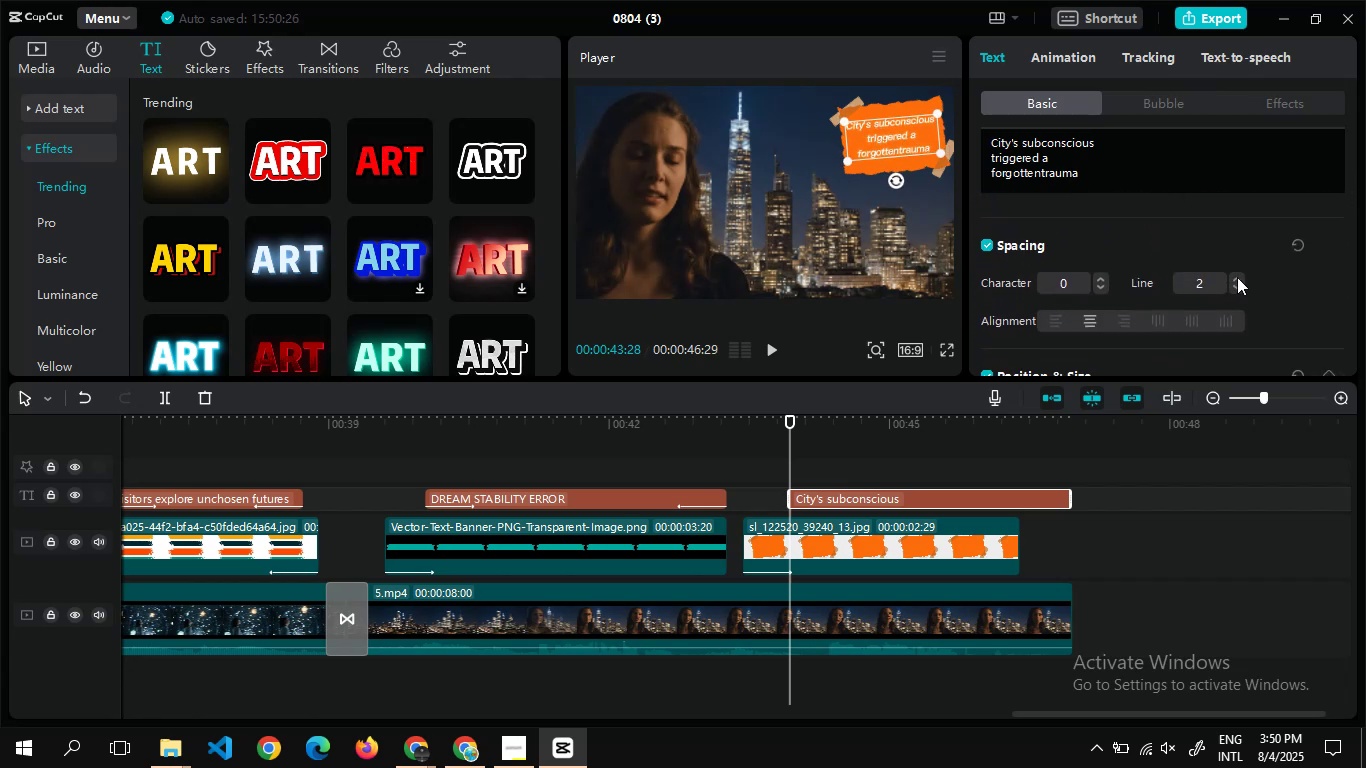 
triple_click([1237, 277])
 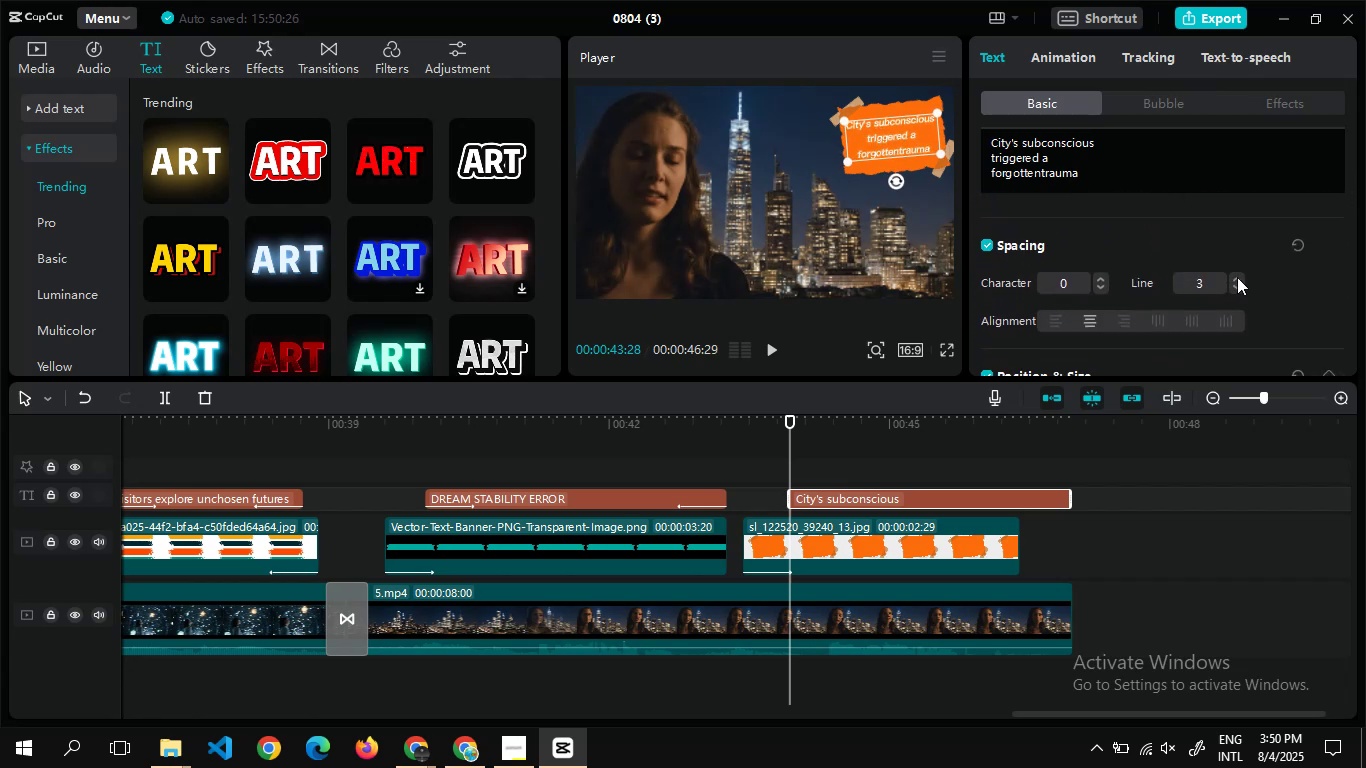 
triple_click([1237, 277])
 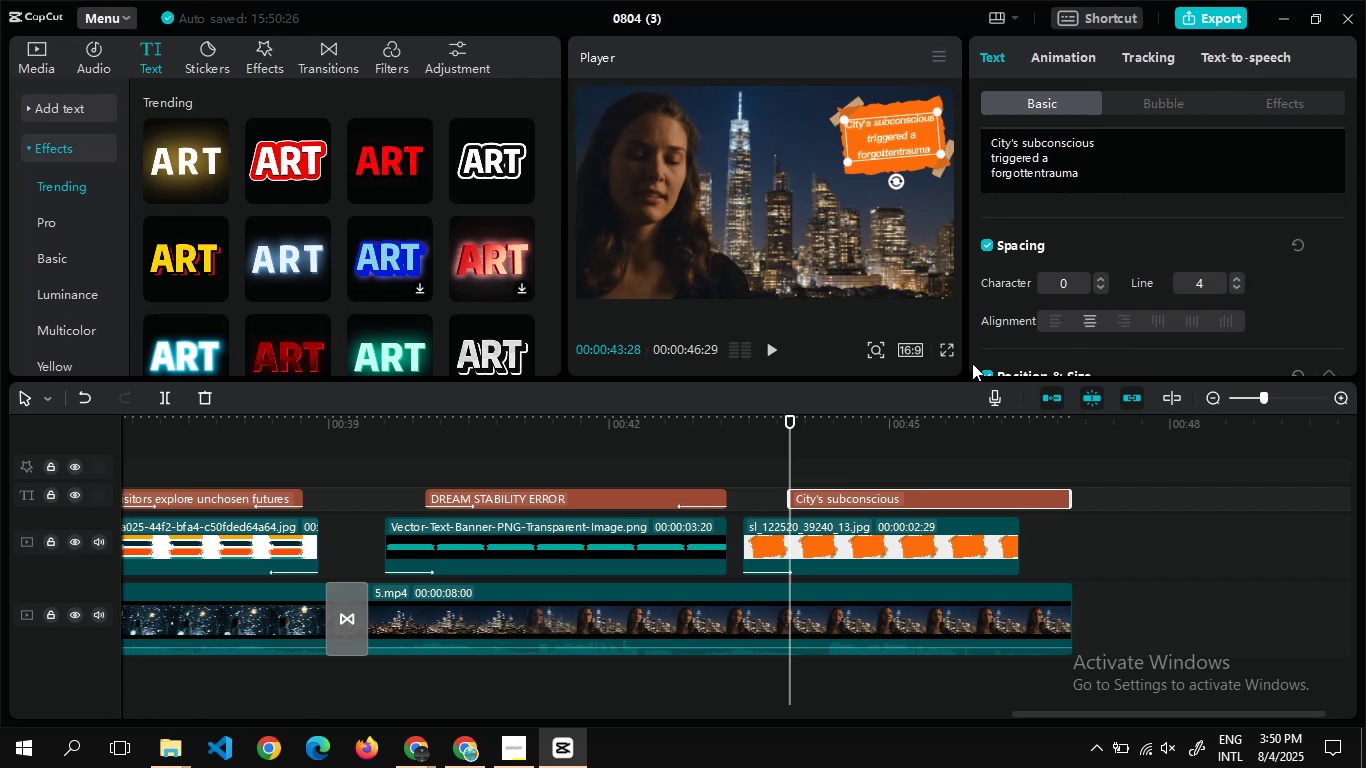 
wait(5.66)
 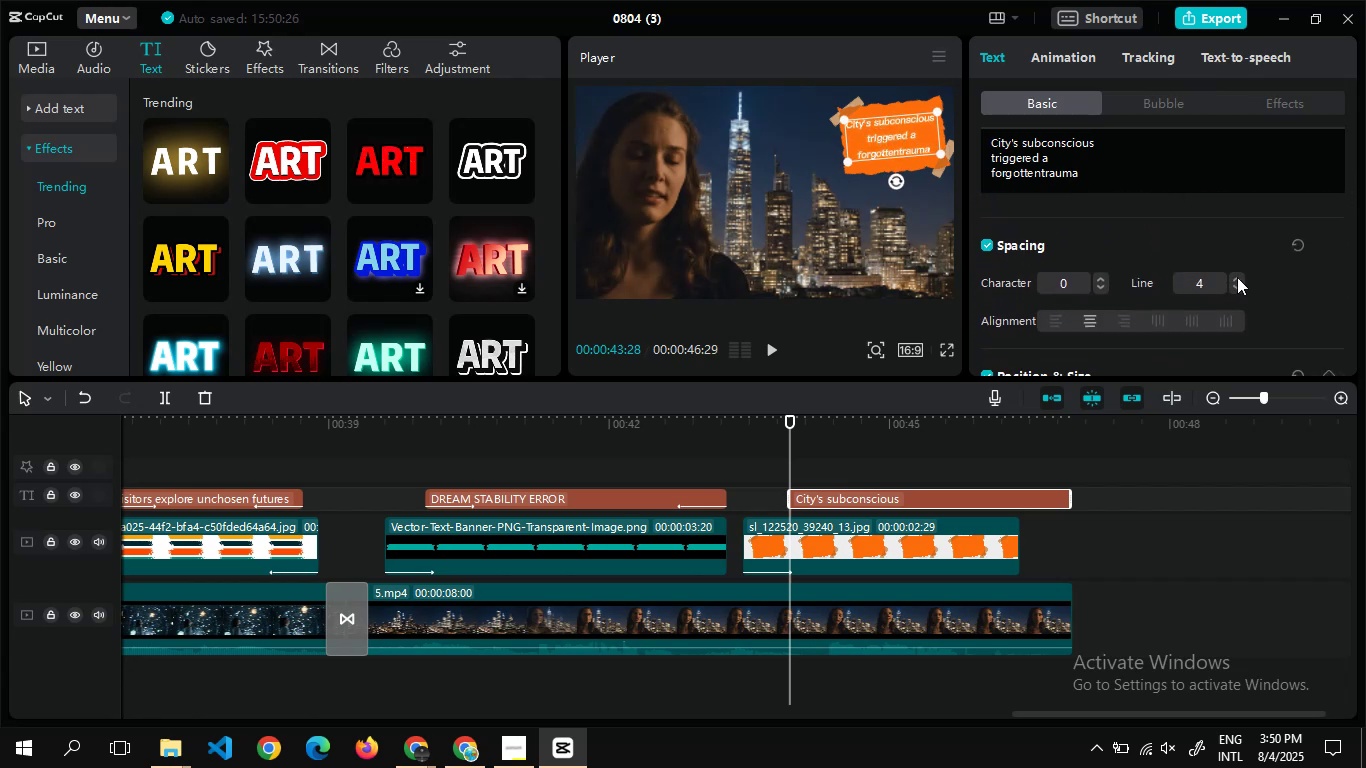 
left_click([777, 268])
 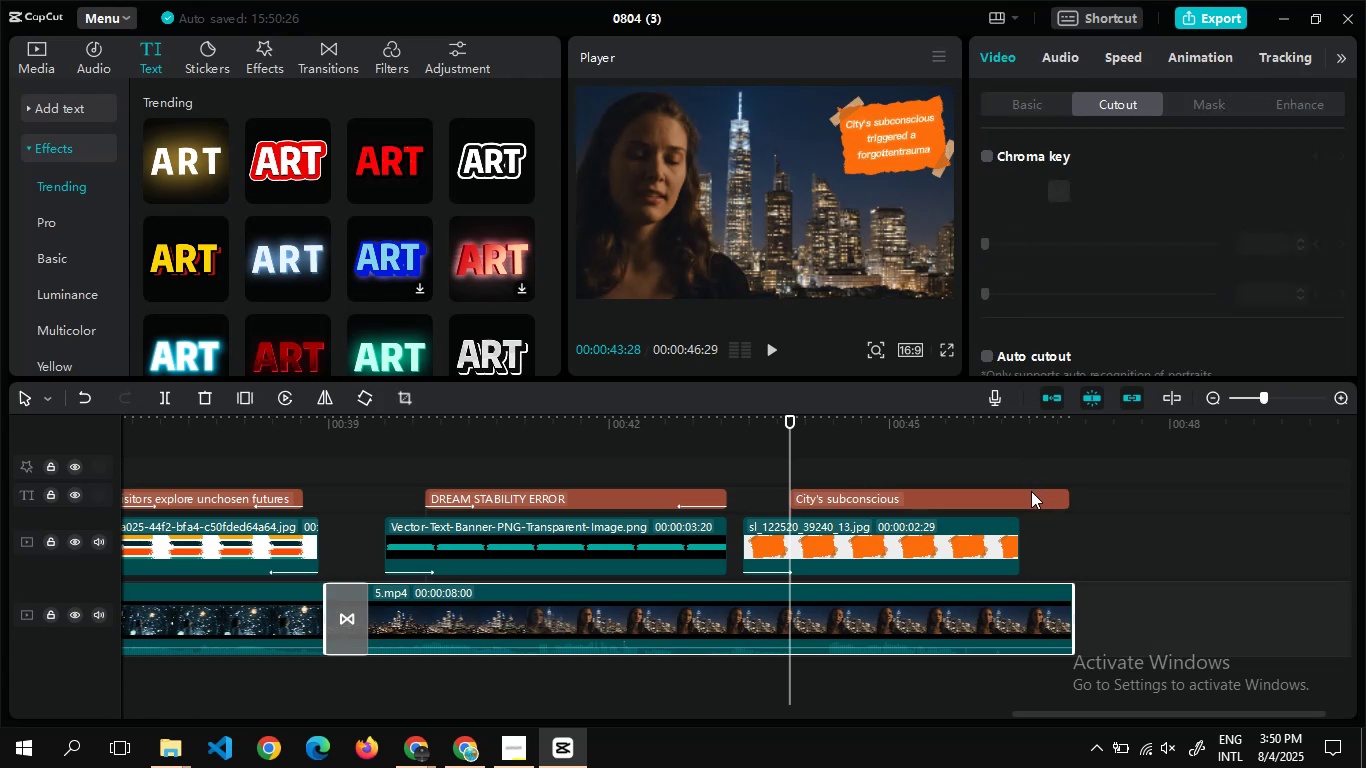 
left_click([1030, 494])
 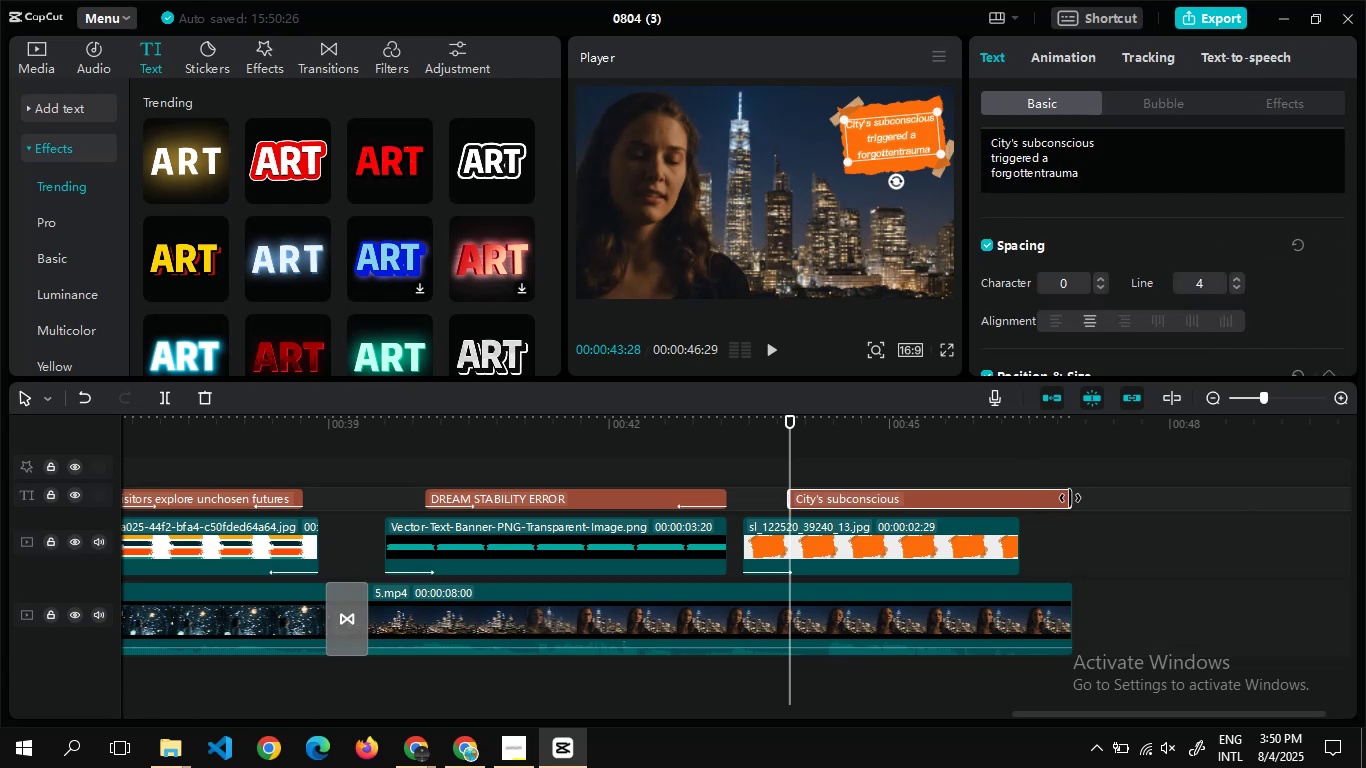 
left_click([1071, 499])
 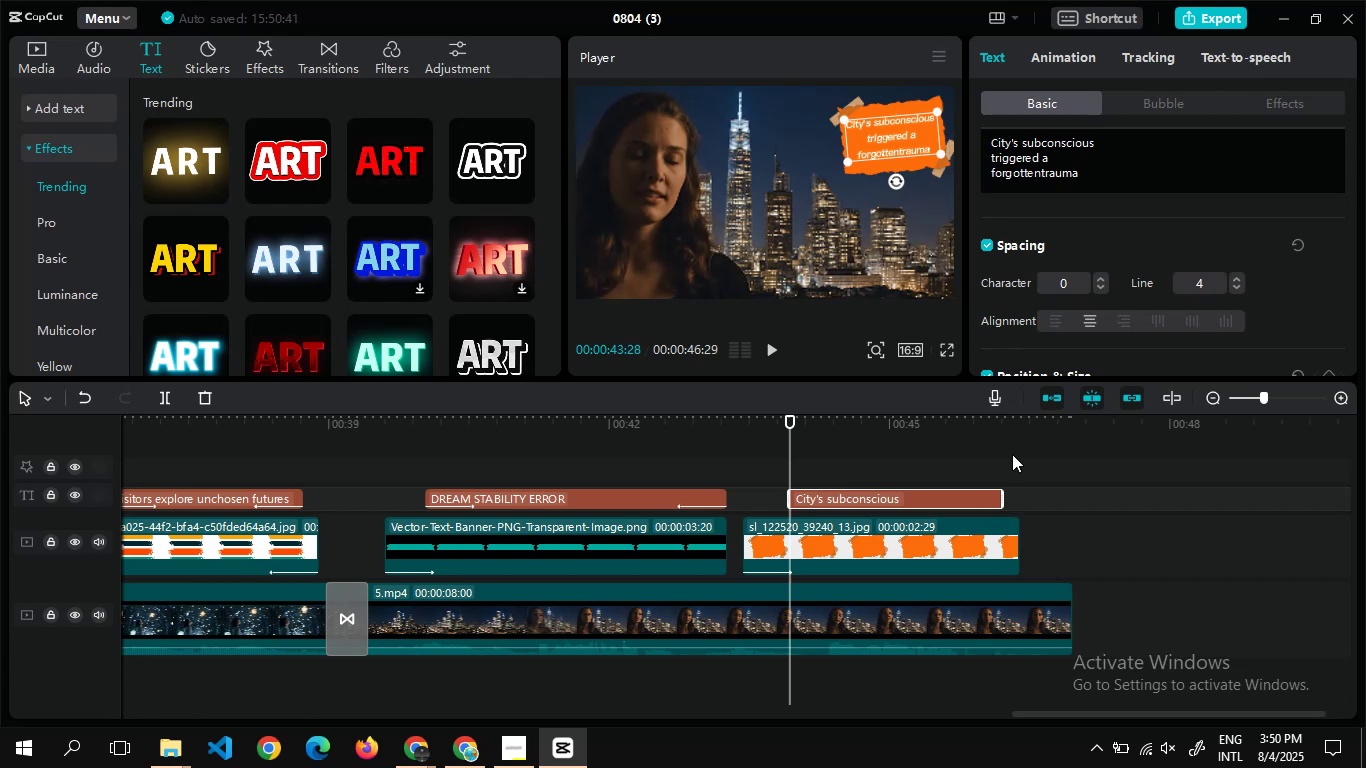 
wait(5.34)
 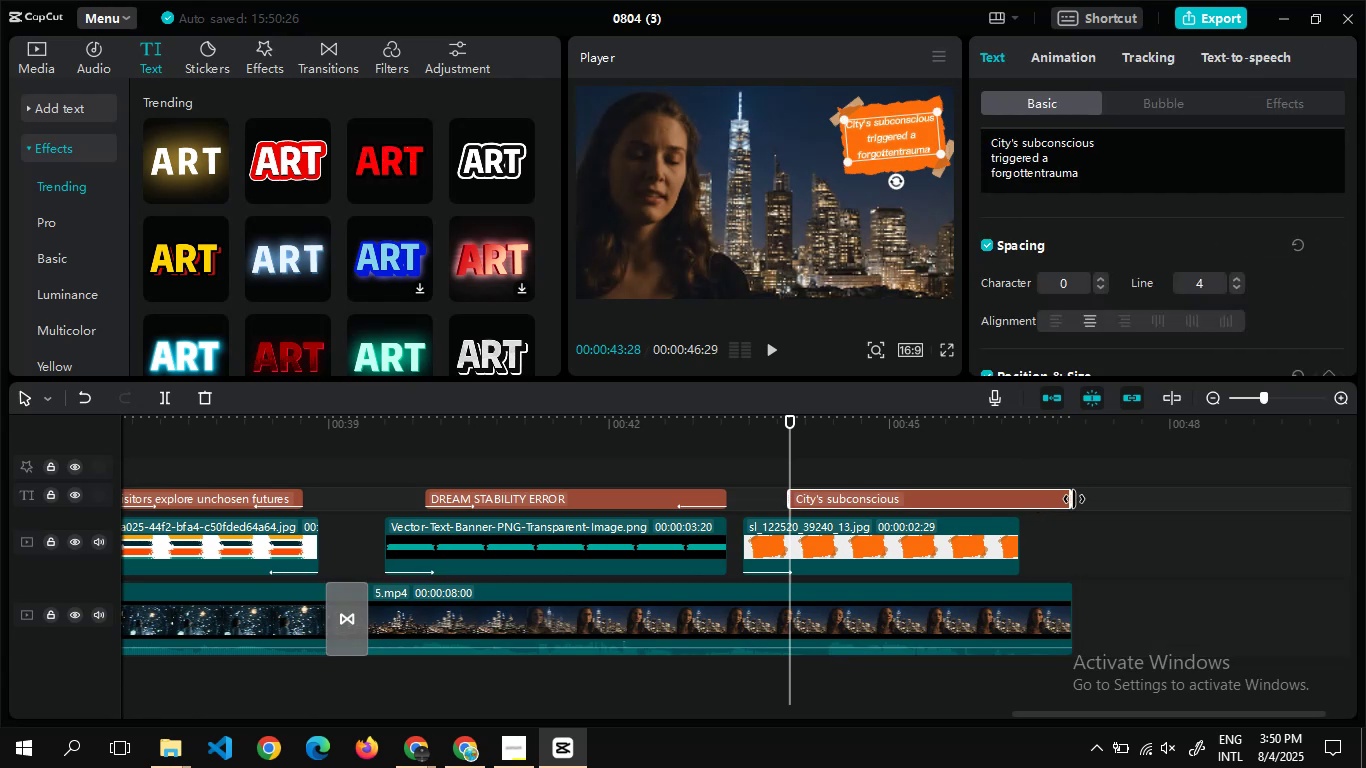 
left_click([1059, 67])
 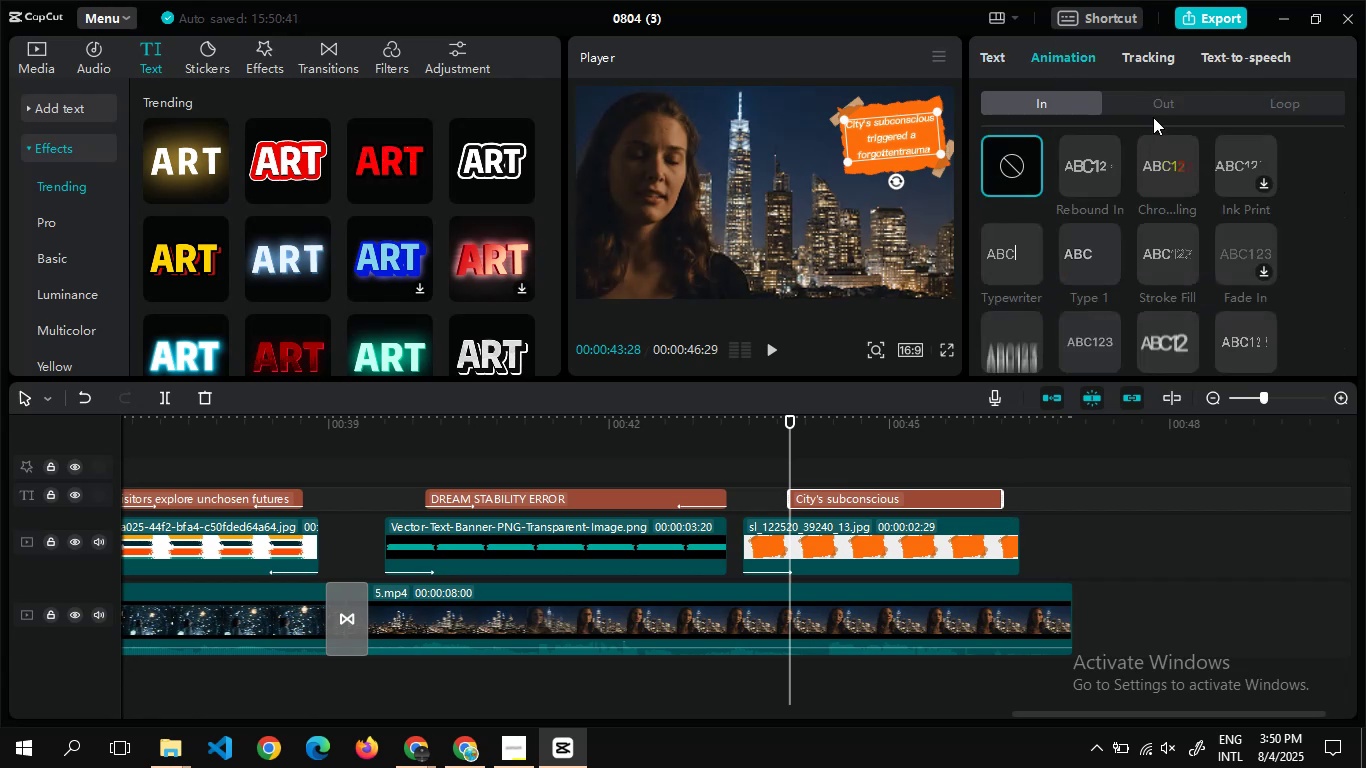 
left_click([1159, 104])
 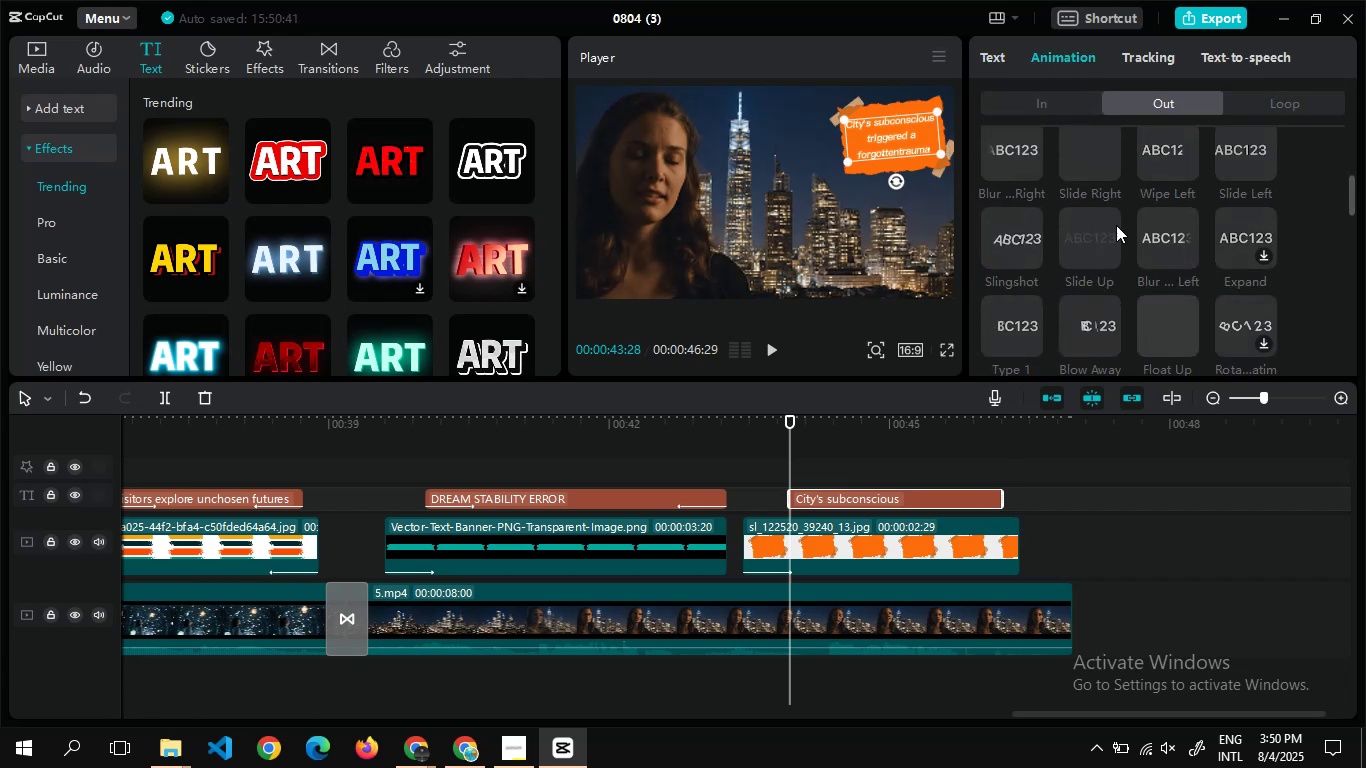 
left_click([1126, 224])
 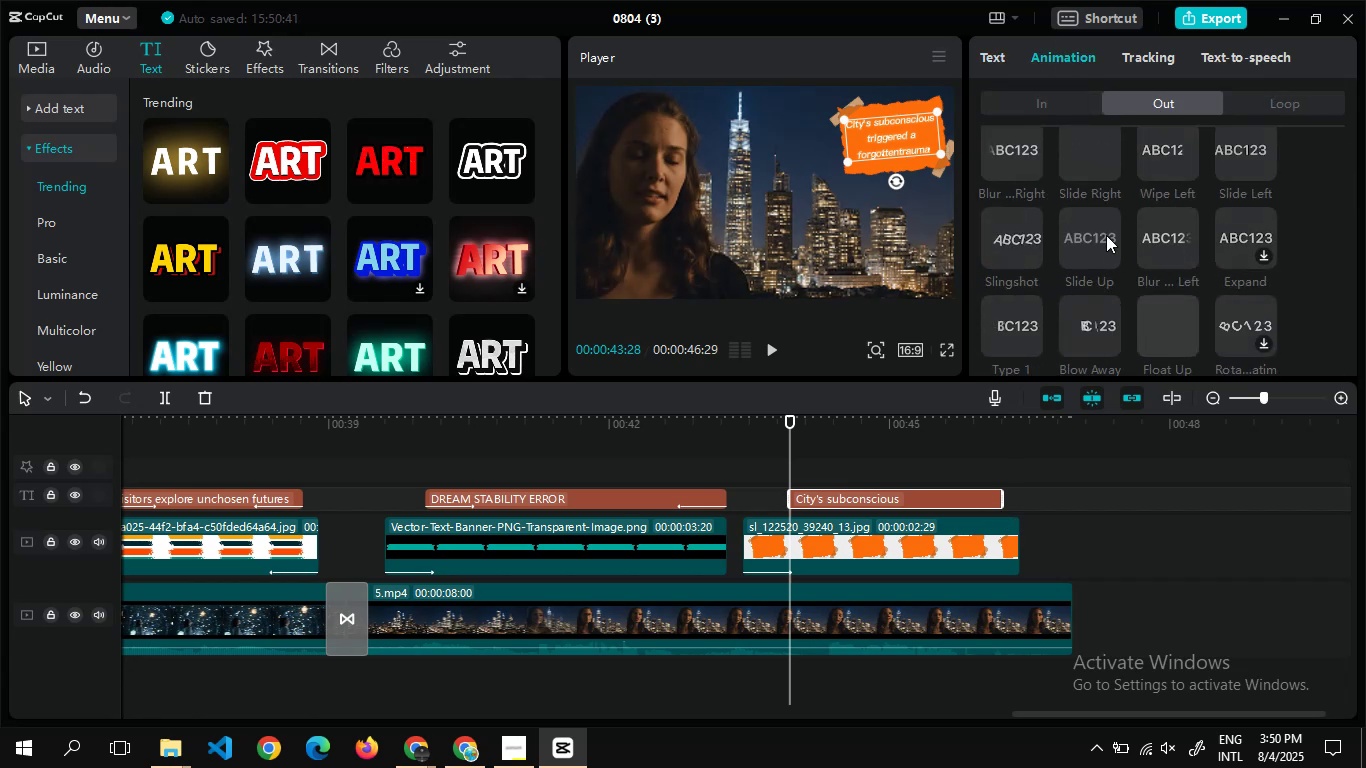 
left_click([1106, 235])
 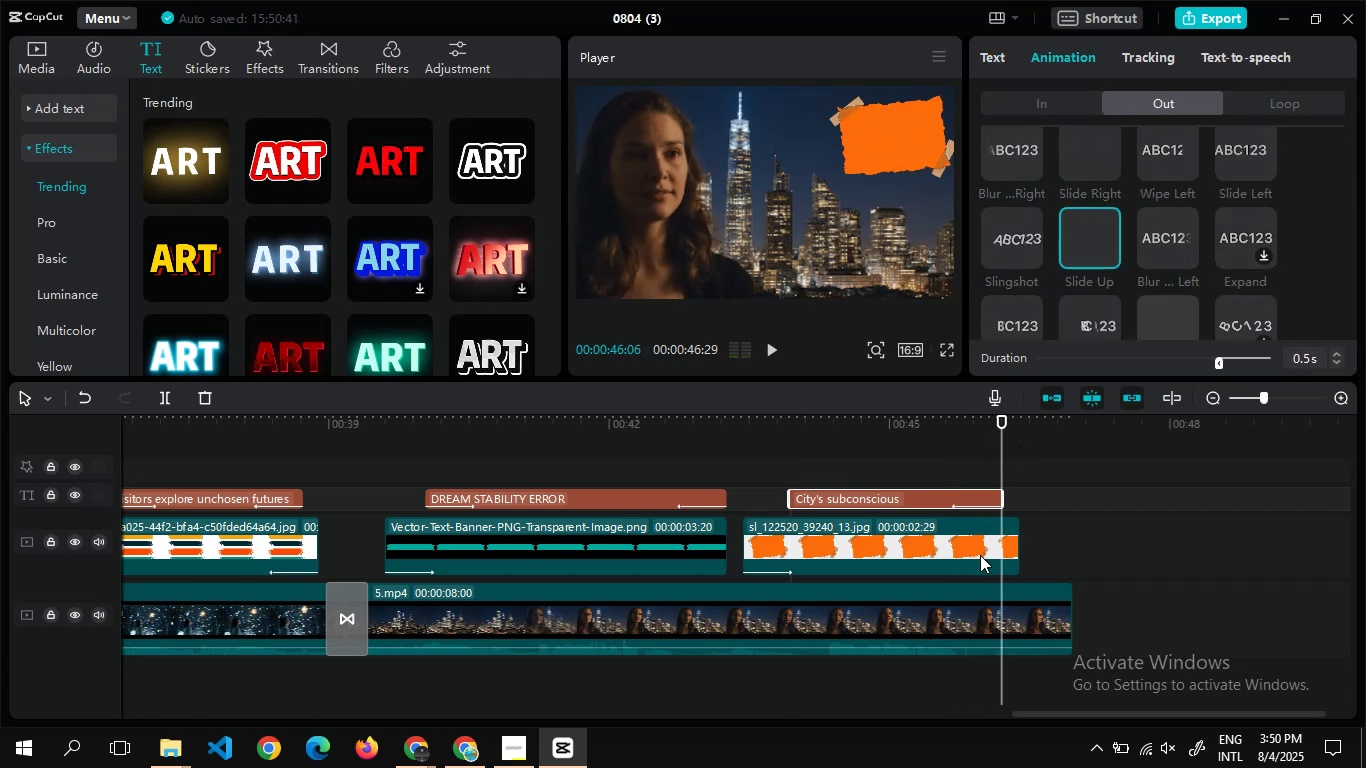 
left_click([963, 555])
 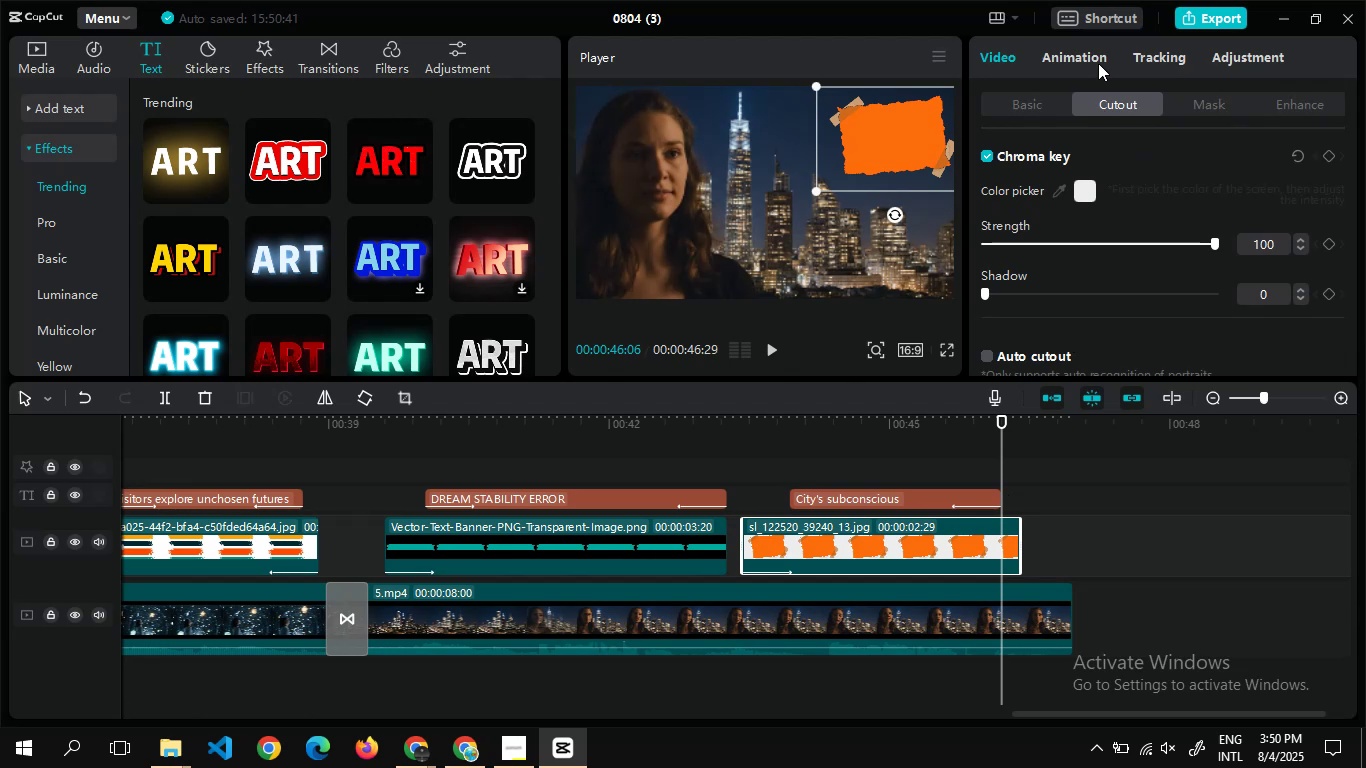 
left_click([1081, 51])
 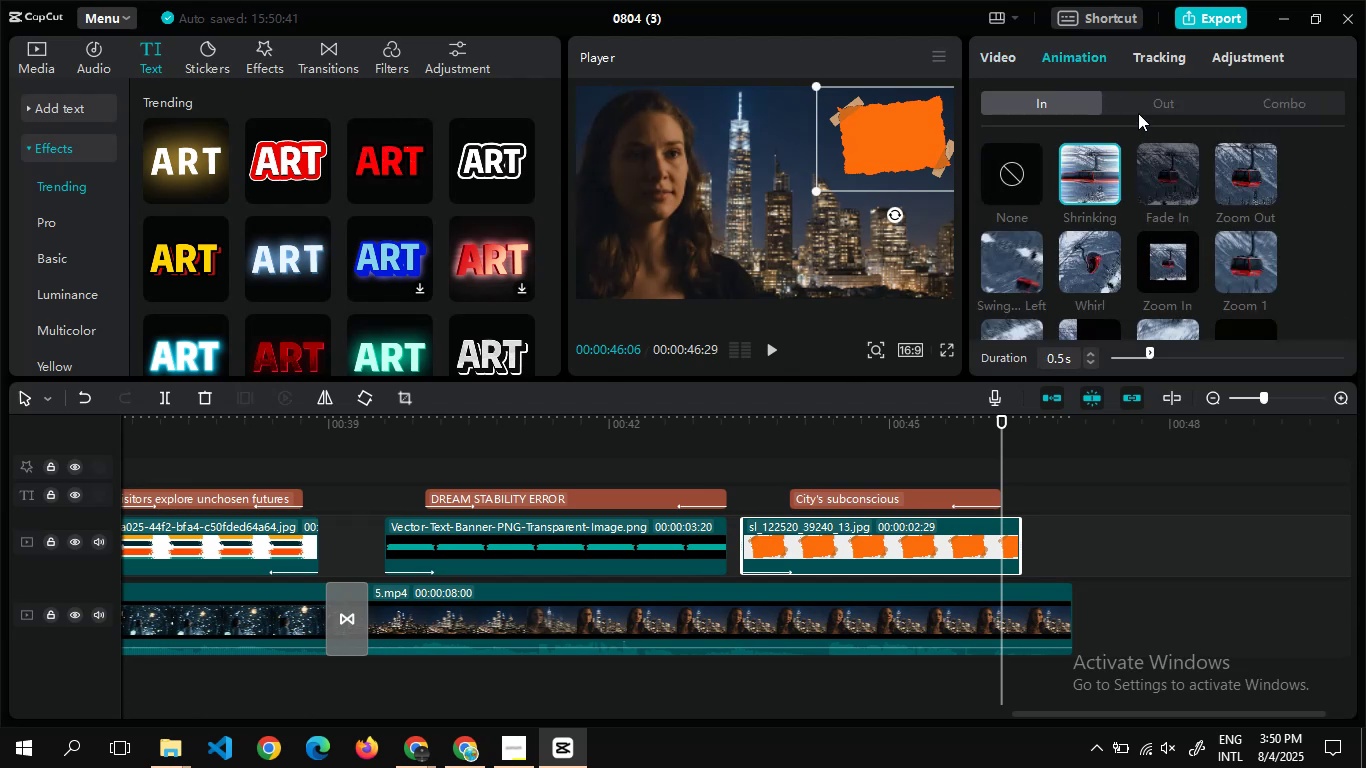 
left_click([1140, 103])
 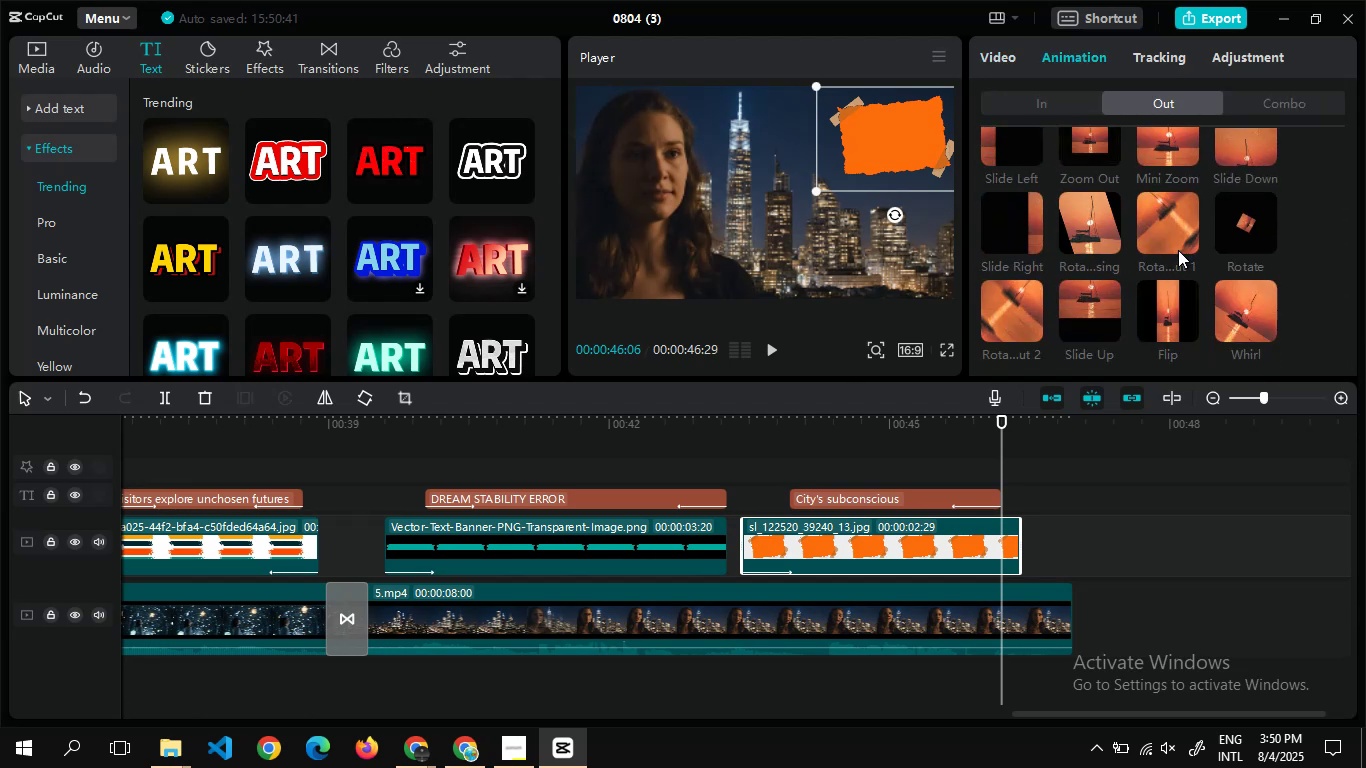 
left_click([1178, 249])
 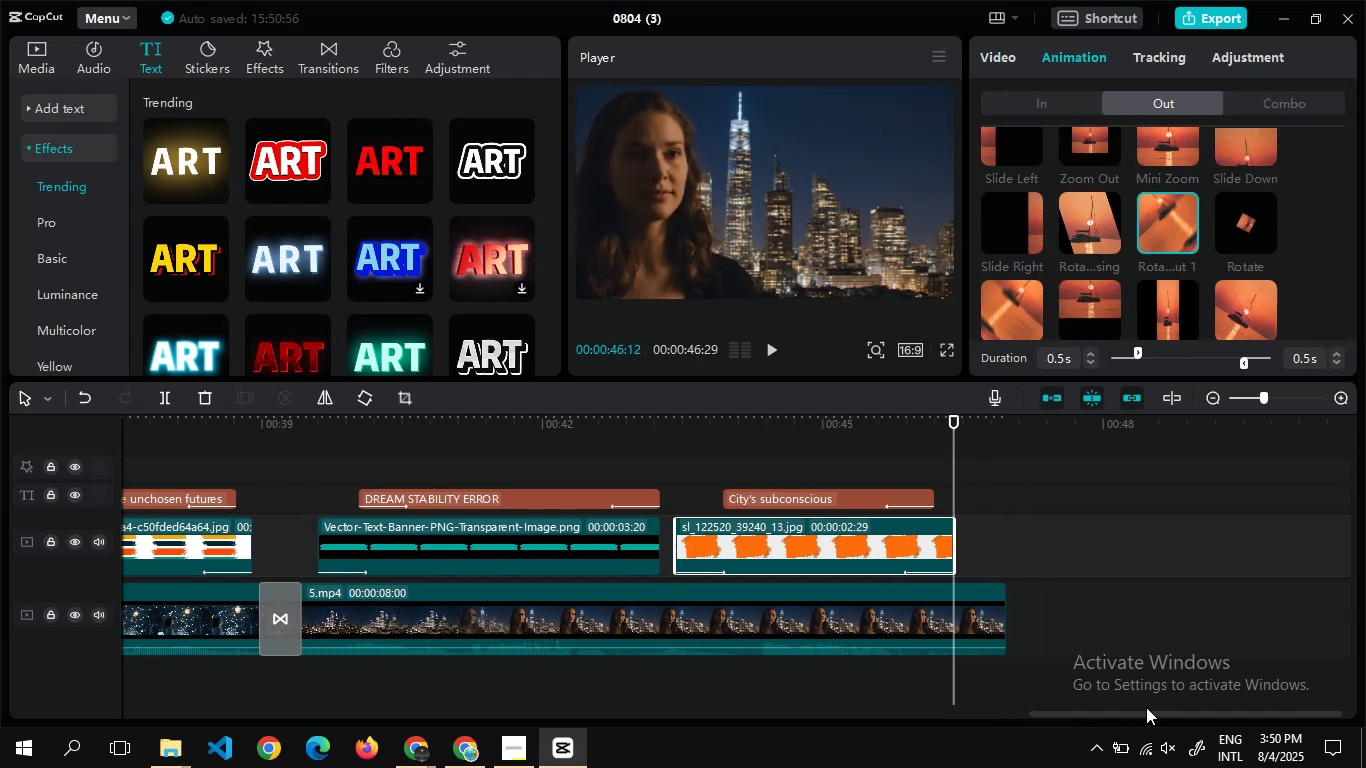 
double_click([994, 587])
 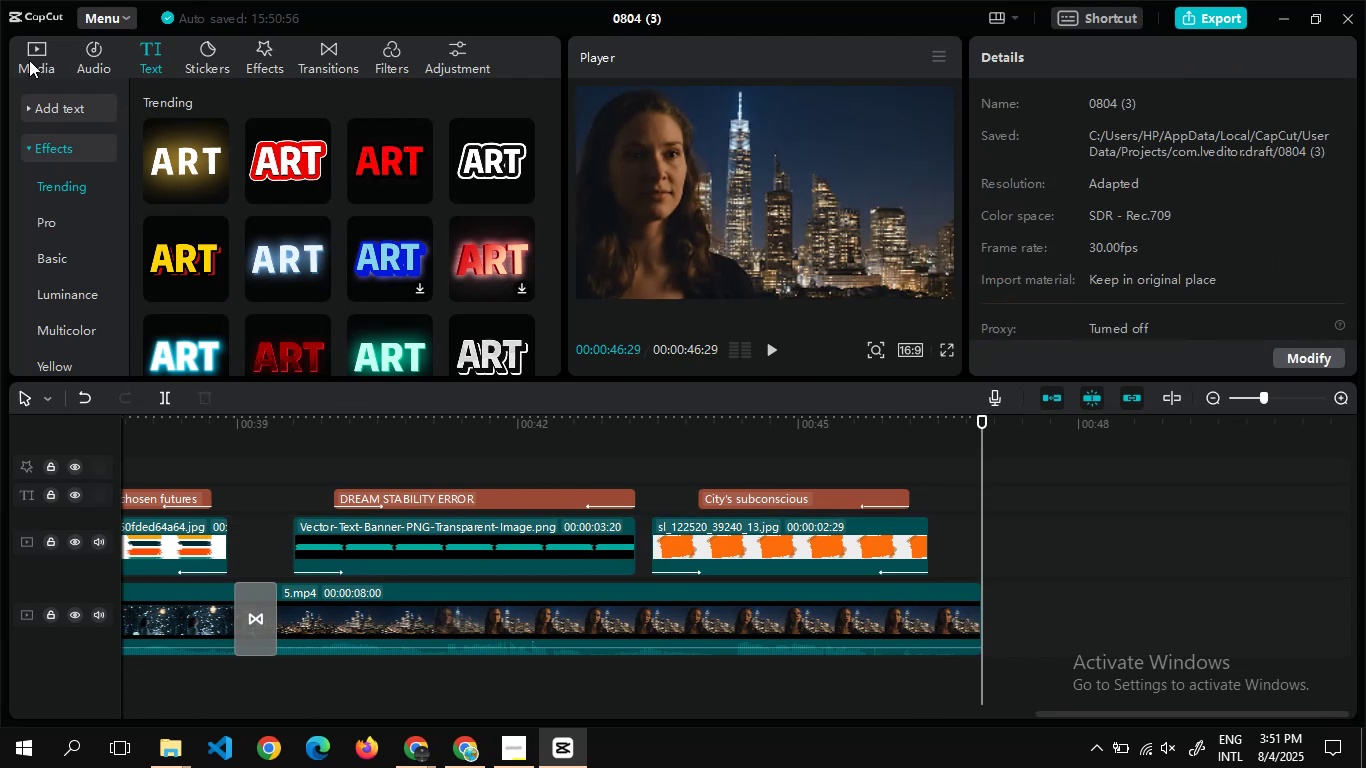 
left_click([29, 55])
 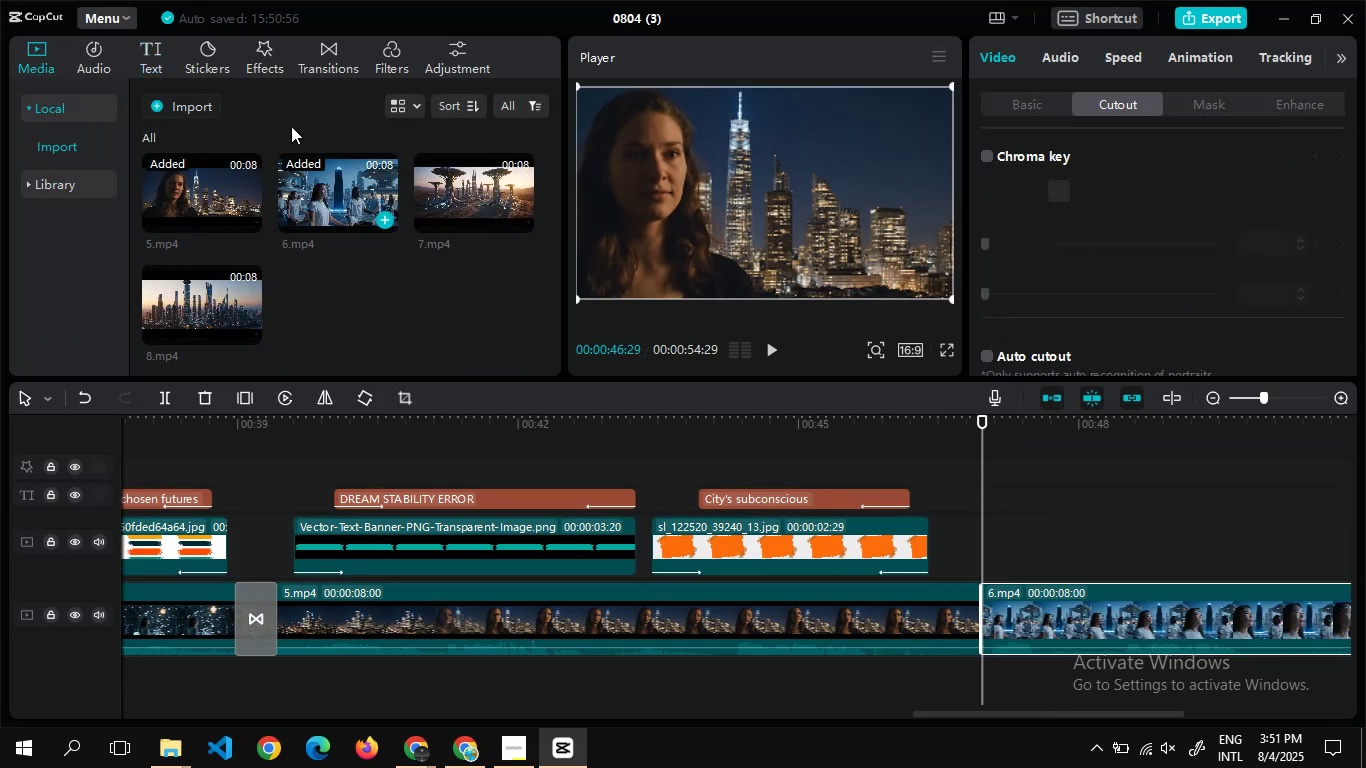 
wait(7.71)
 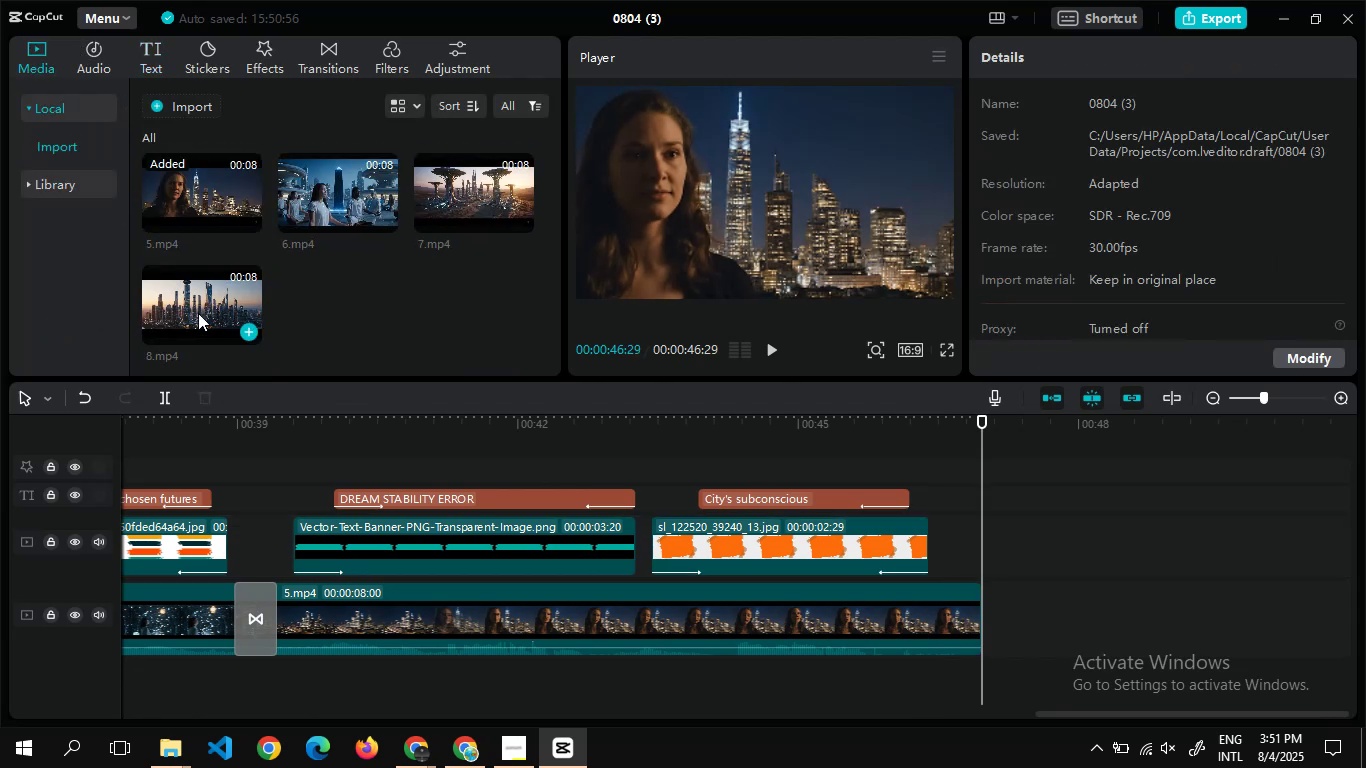 
left_click([322, 61])
 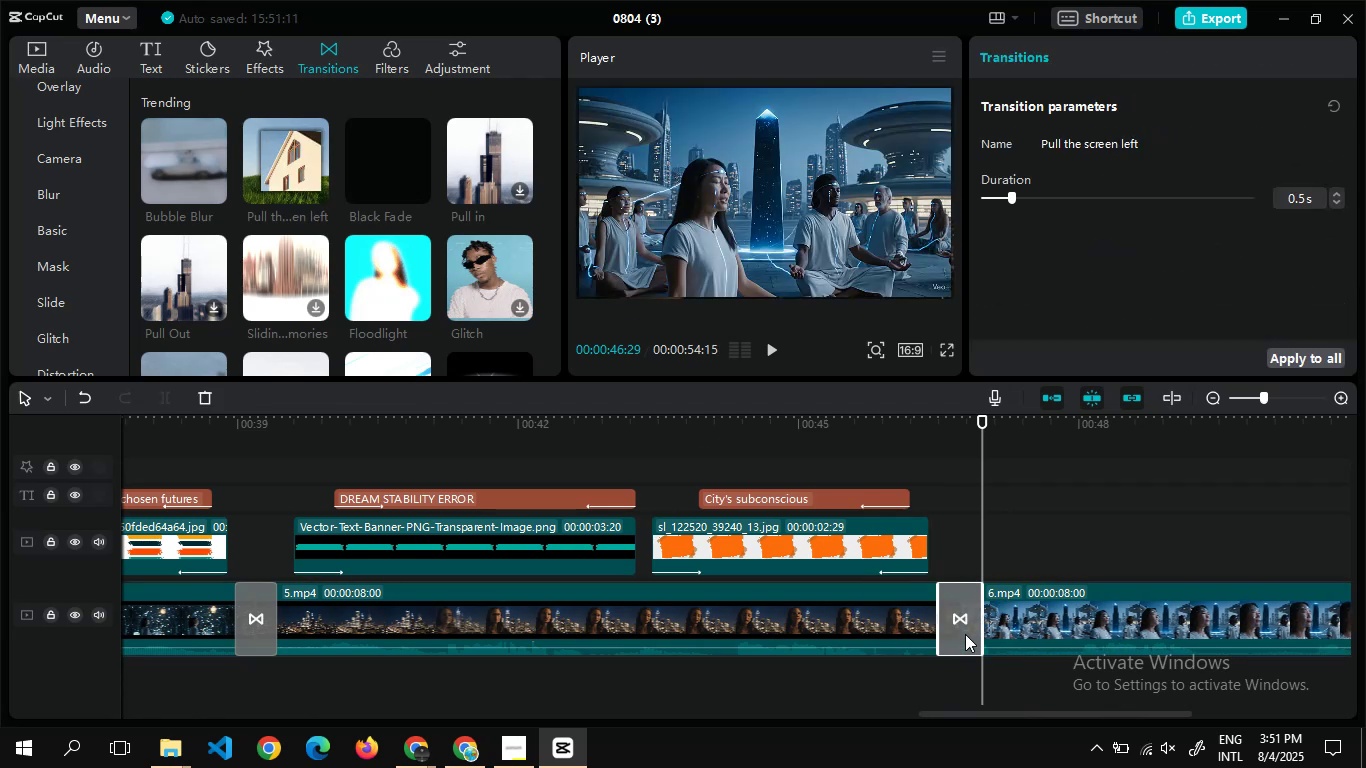 
left_click([1003, 569])
 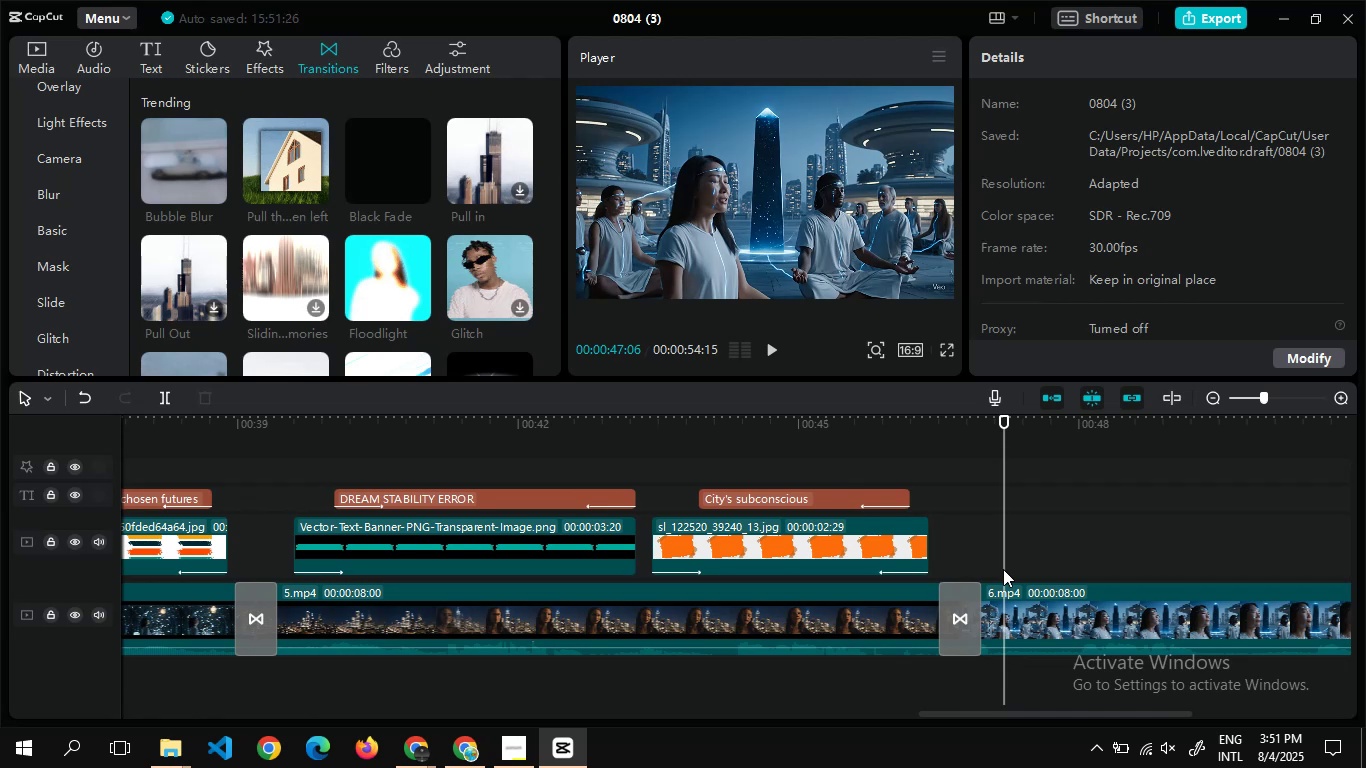 
wait(16.74)
 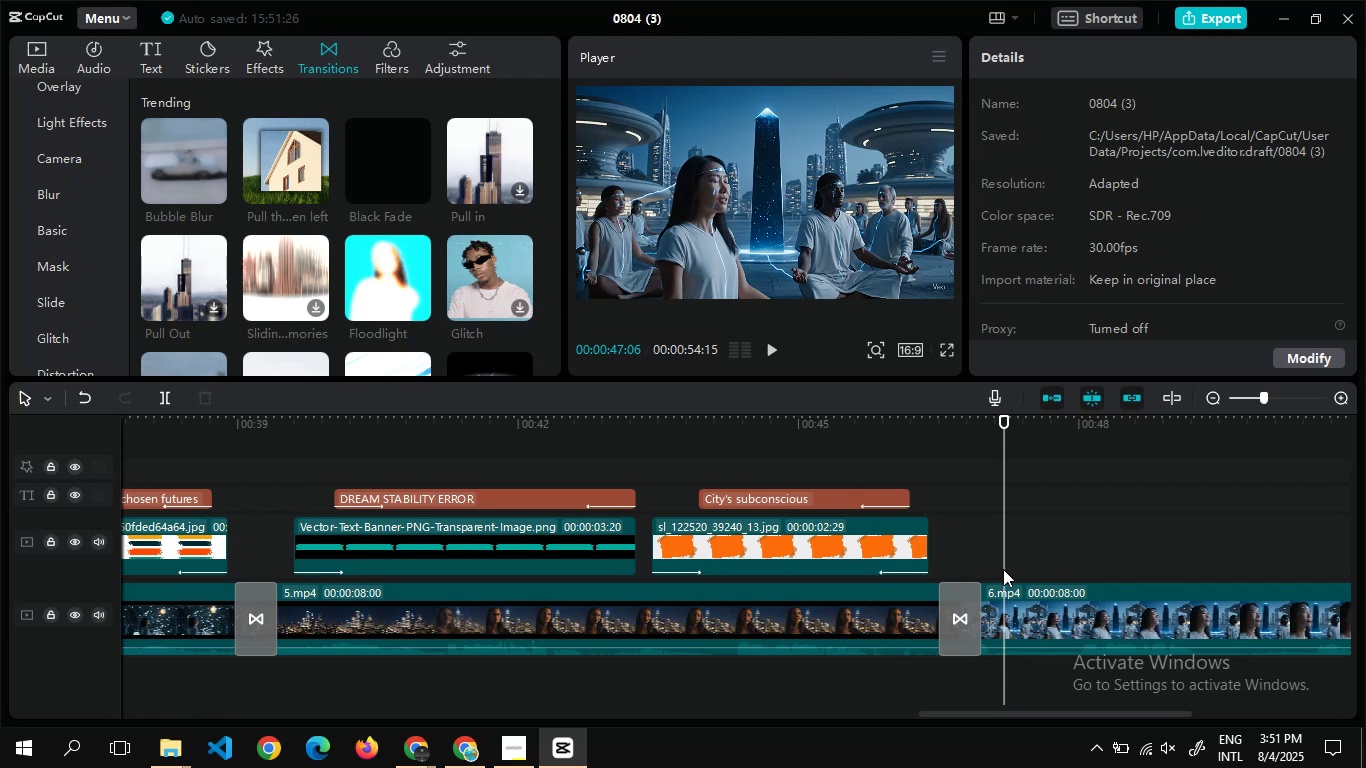 
left_click([148, 52])
 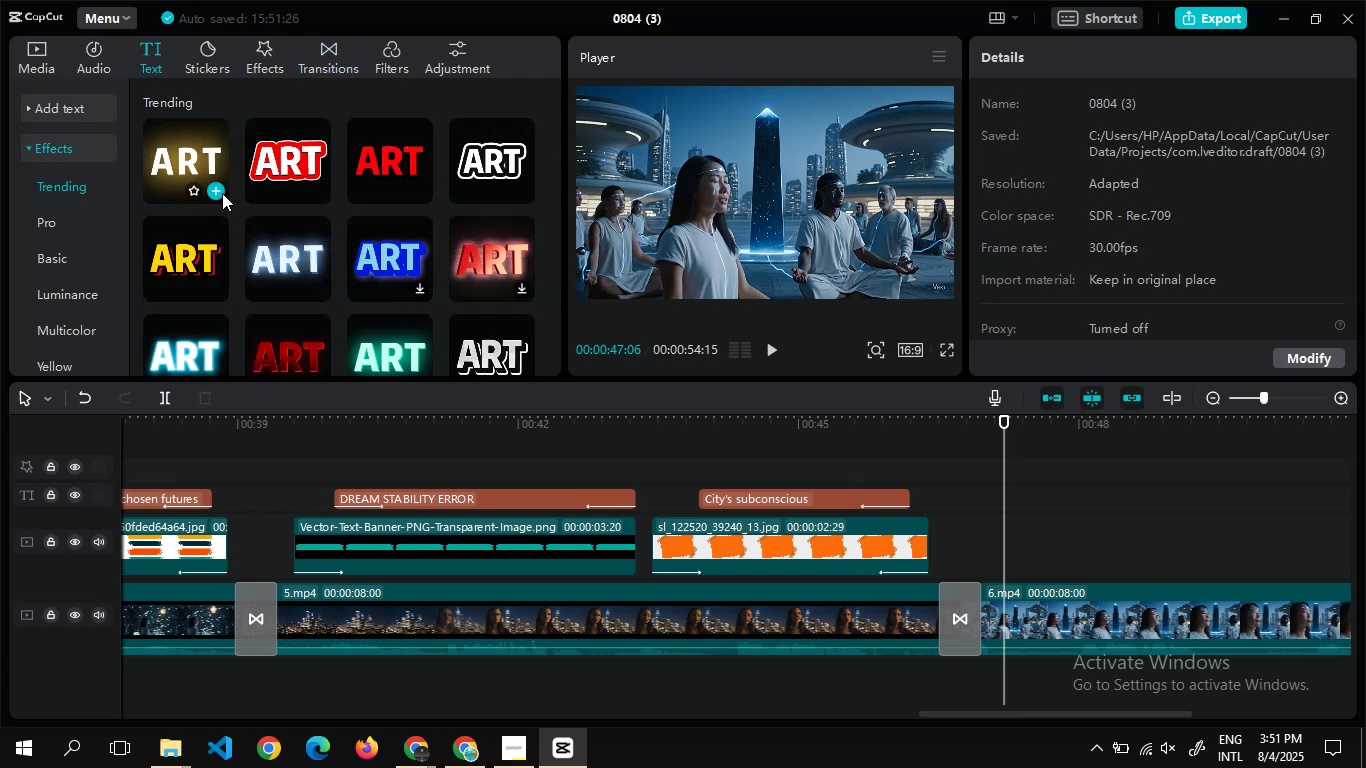 
left_click([222, 193])
 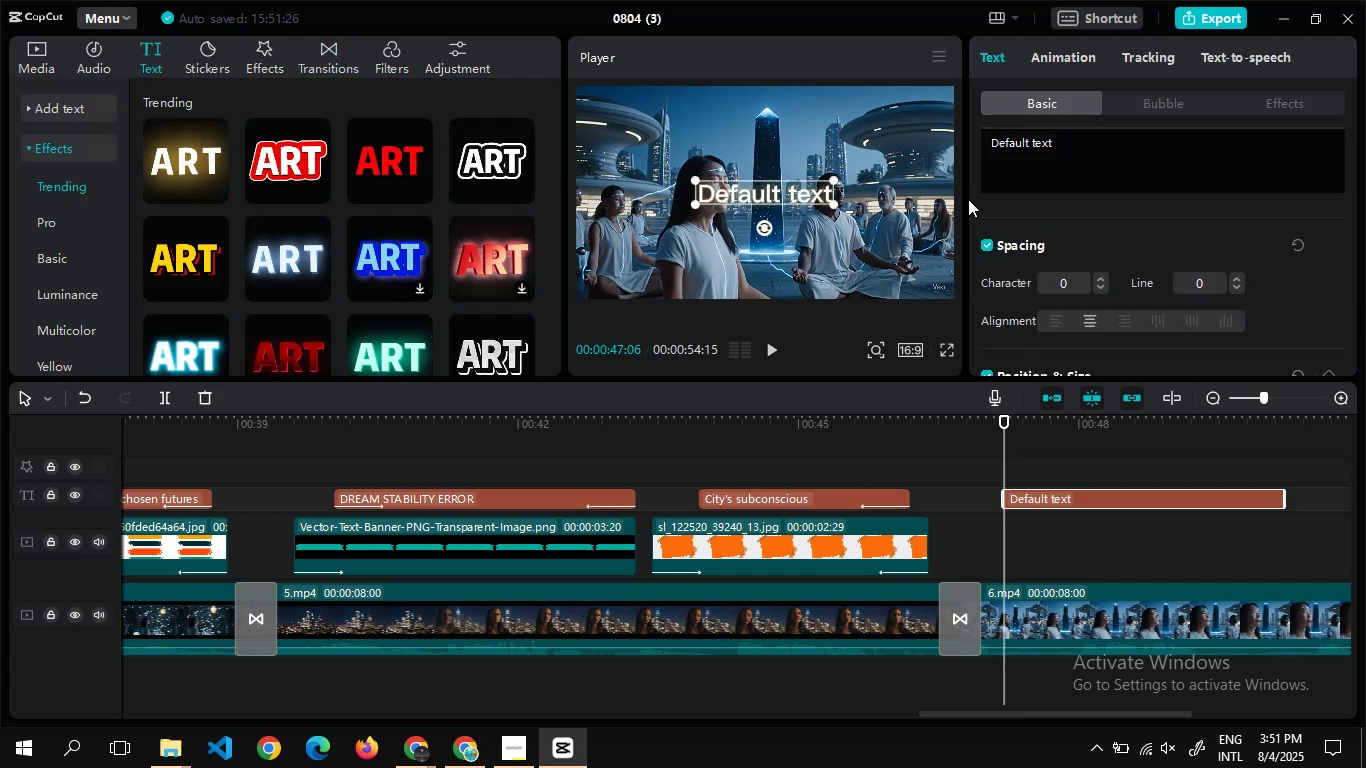 
key(Alt+Tab)
 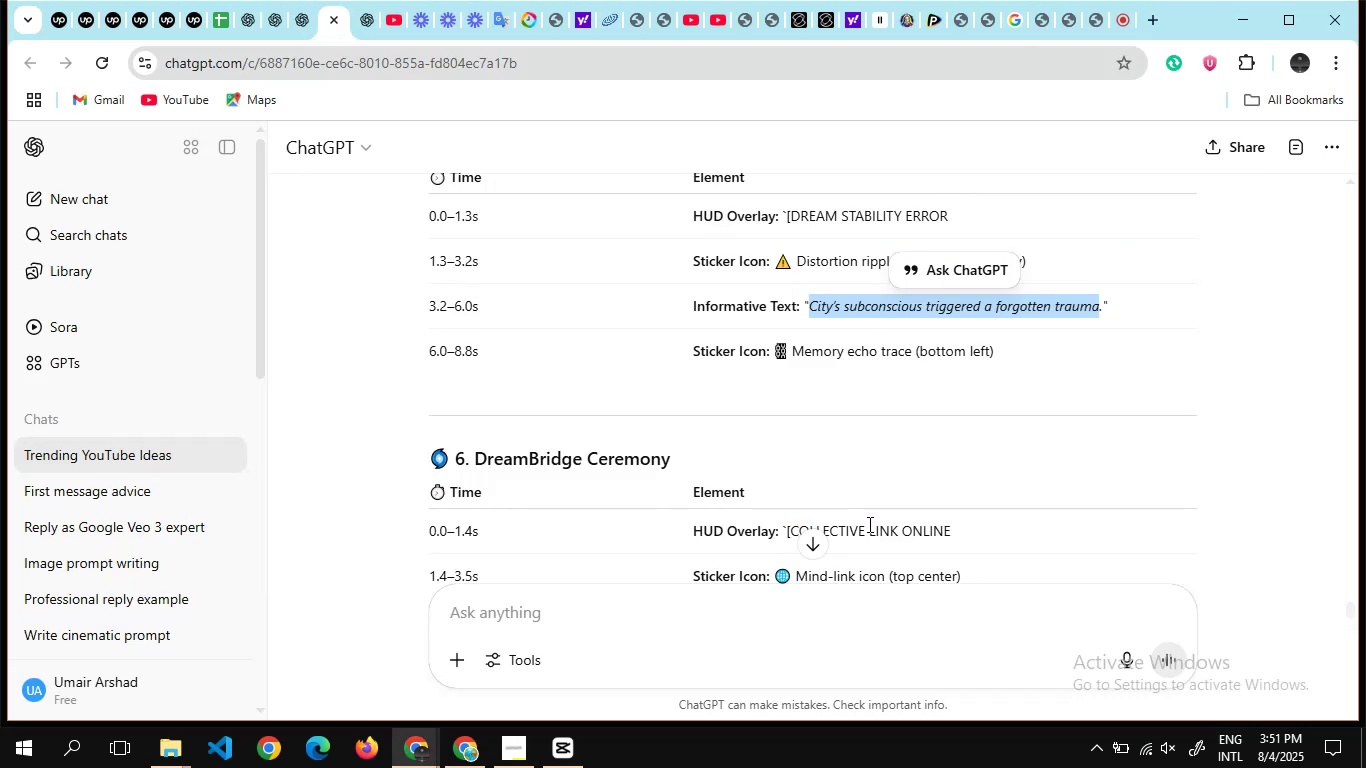 
wait(6.23)
 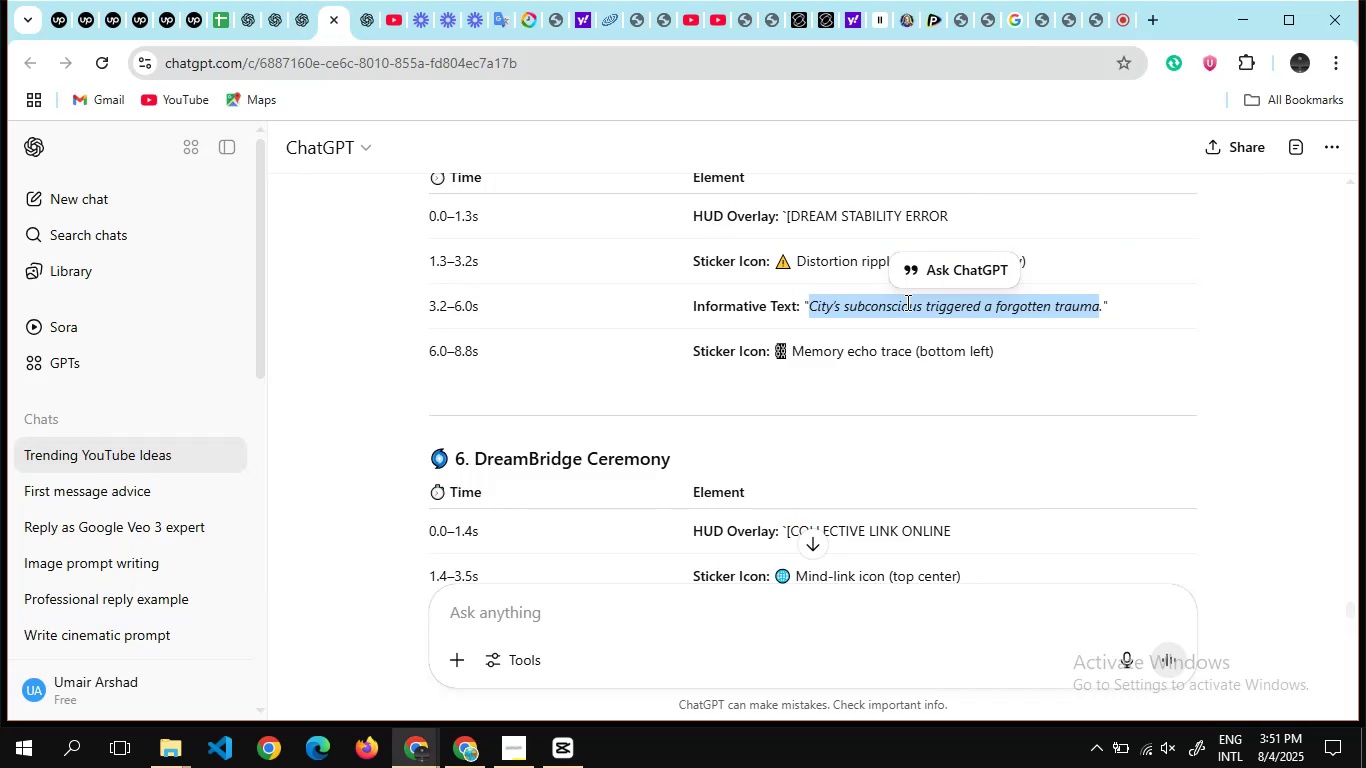 
left_click([868, 524])
 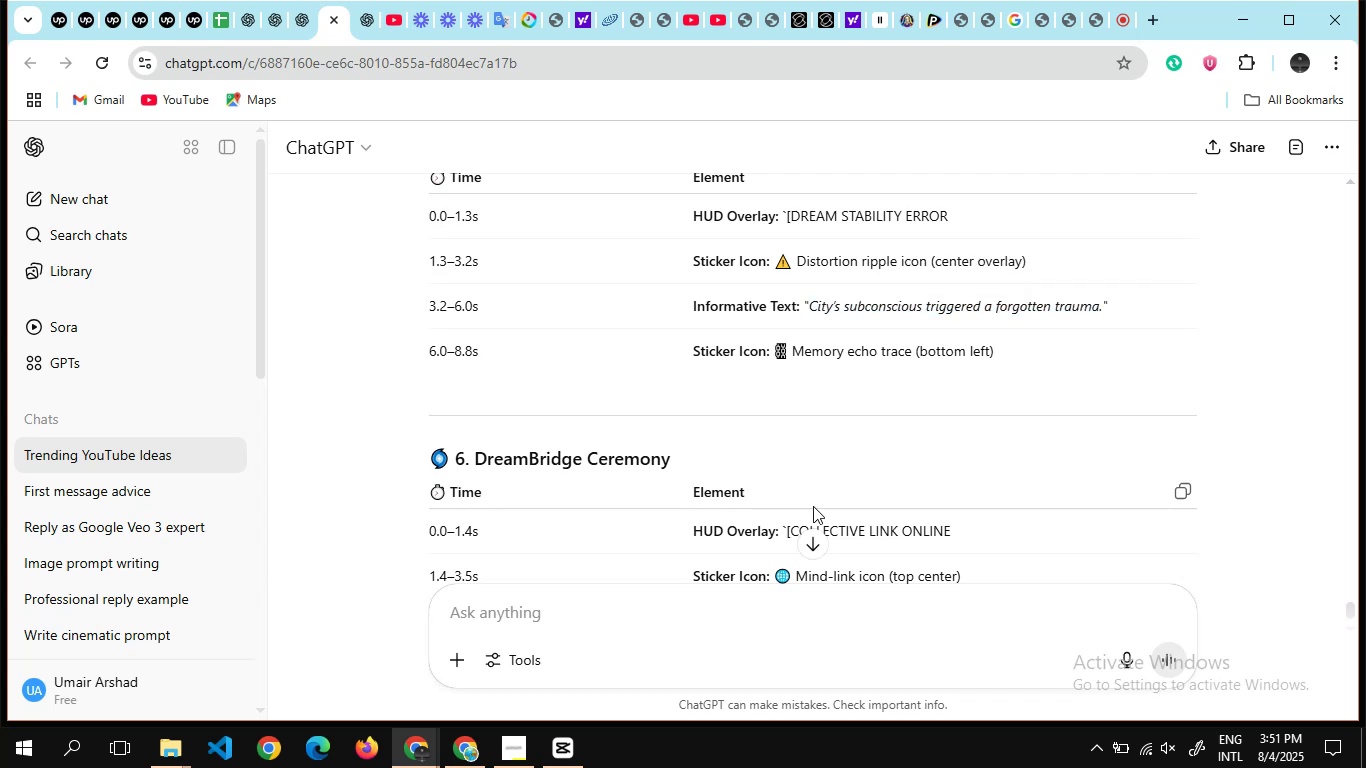 
scroll: coordinate [813, 502], scroll_direction: down, amount: 1.0
 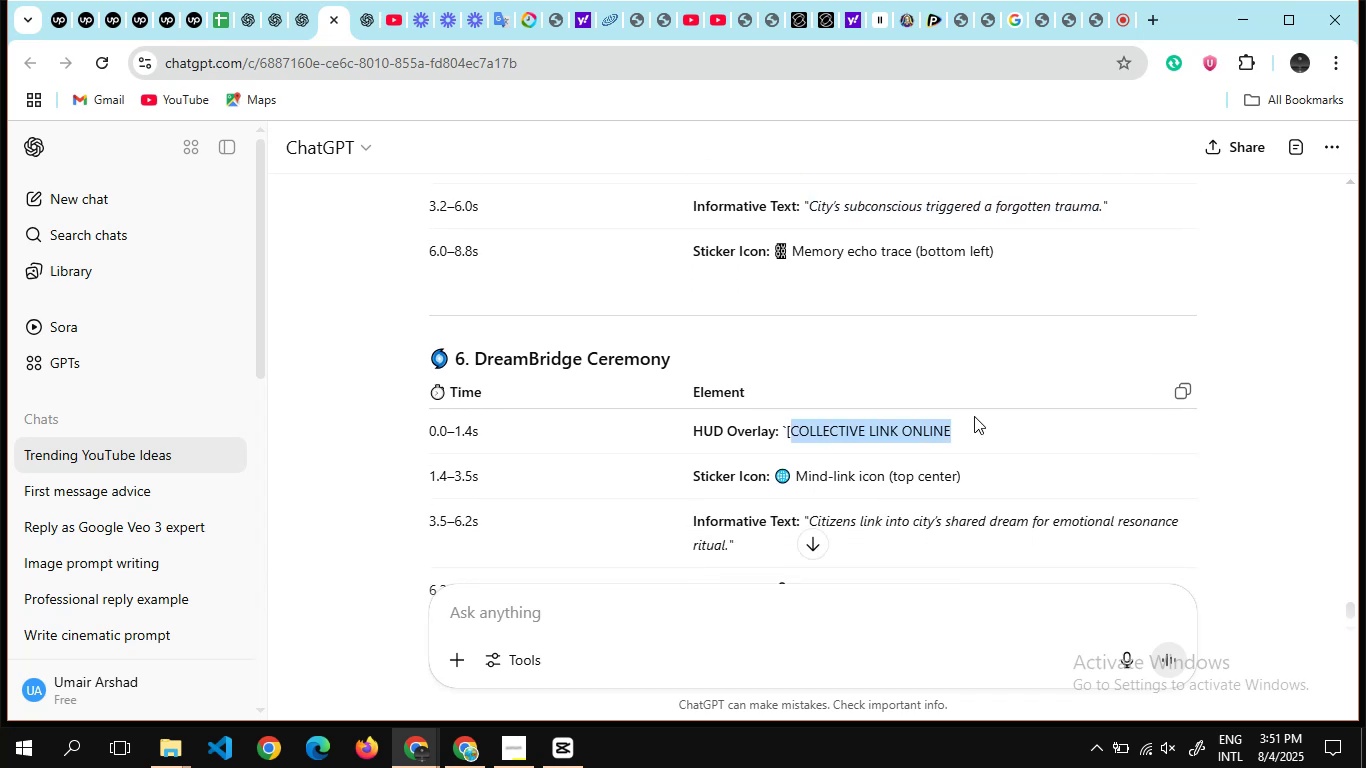 
key(Control+C)
 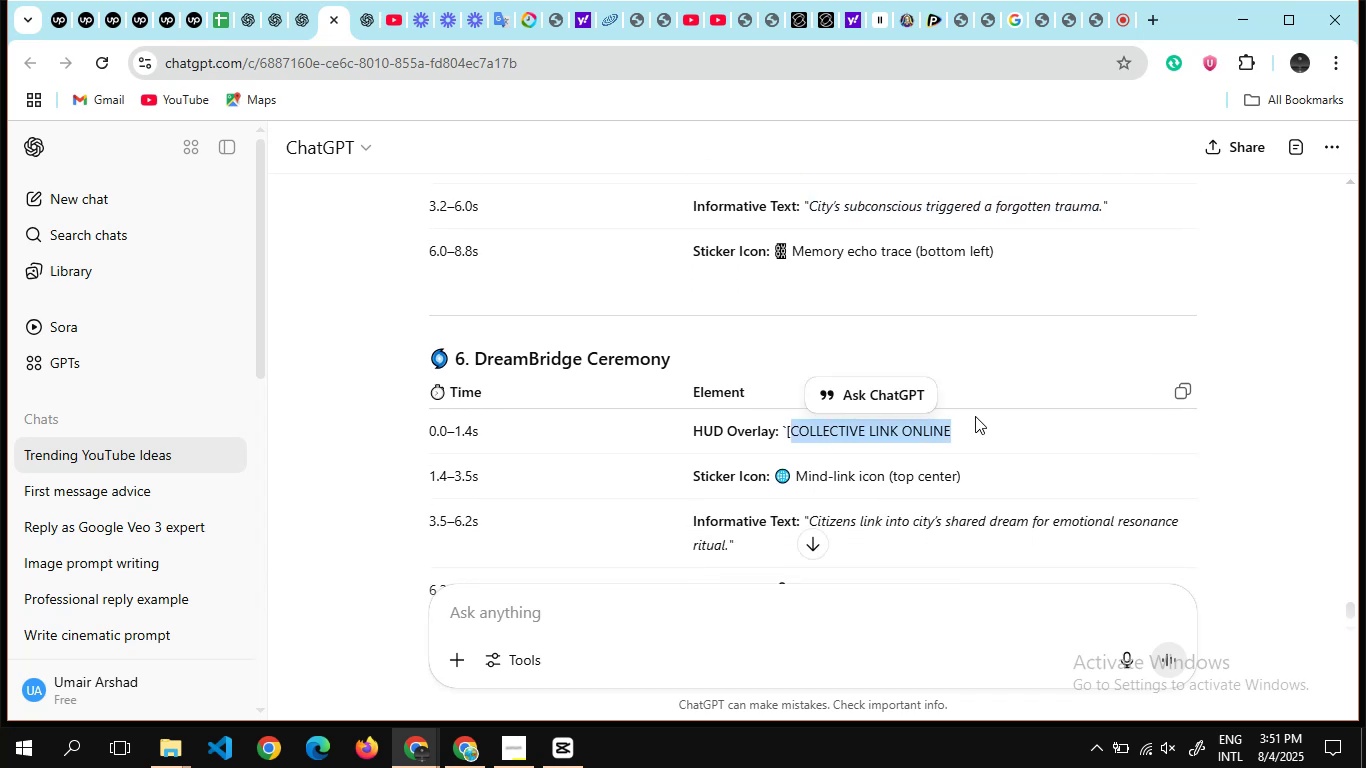 
key(Control+C)
 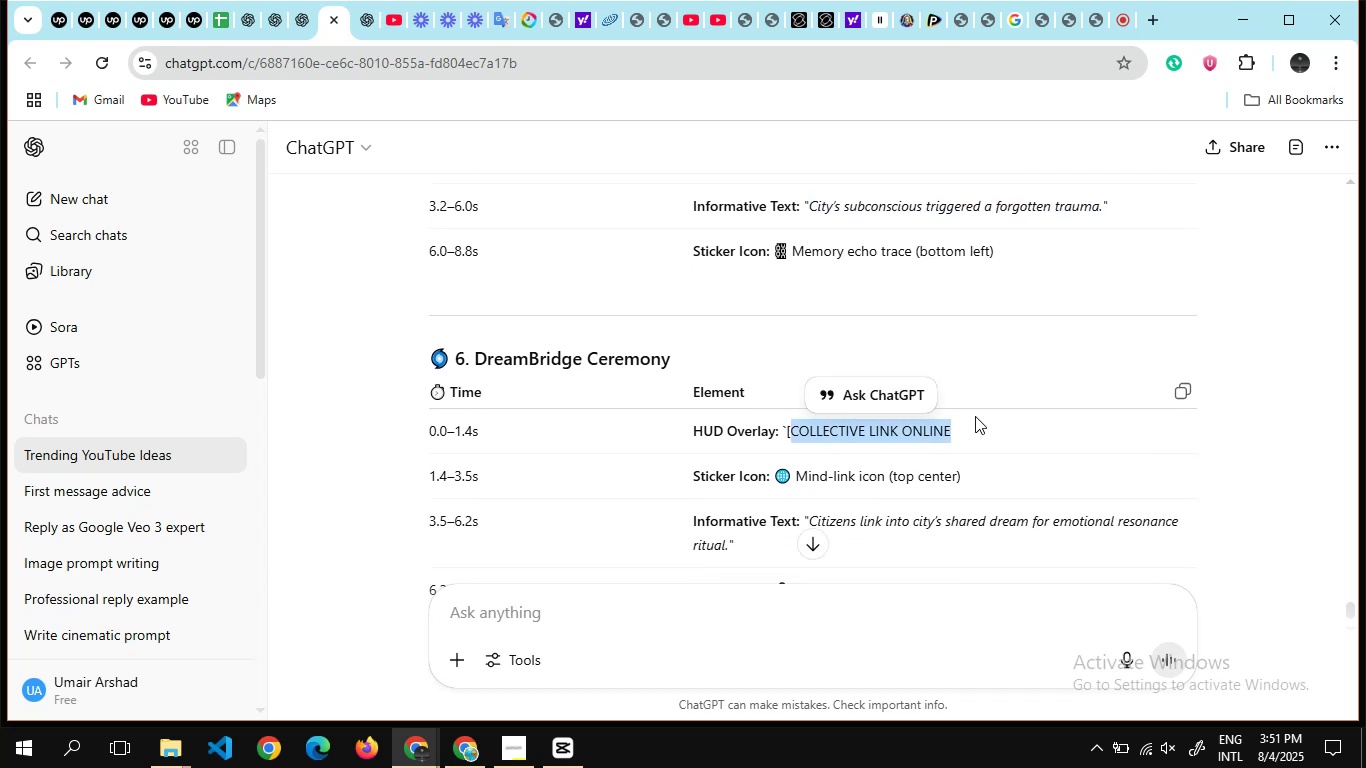 
key(Alt+Tab)
 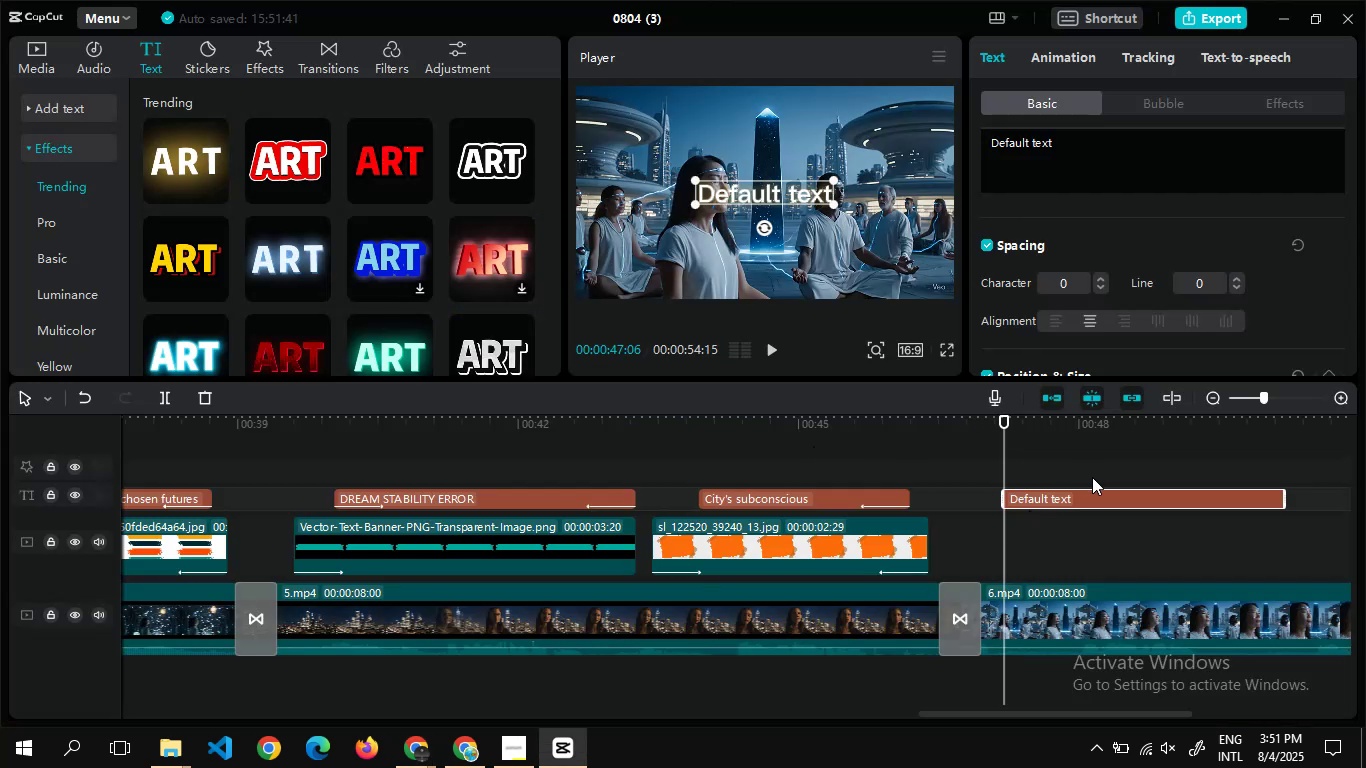 
left_click([1081, 178])
 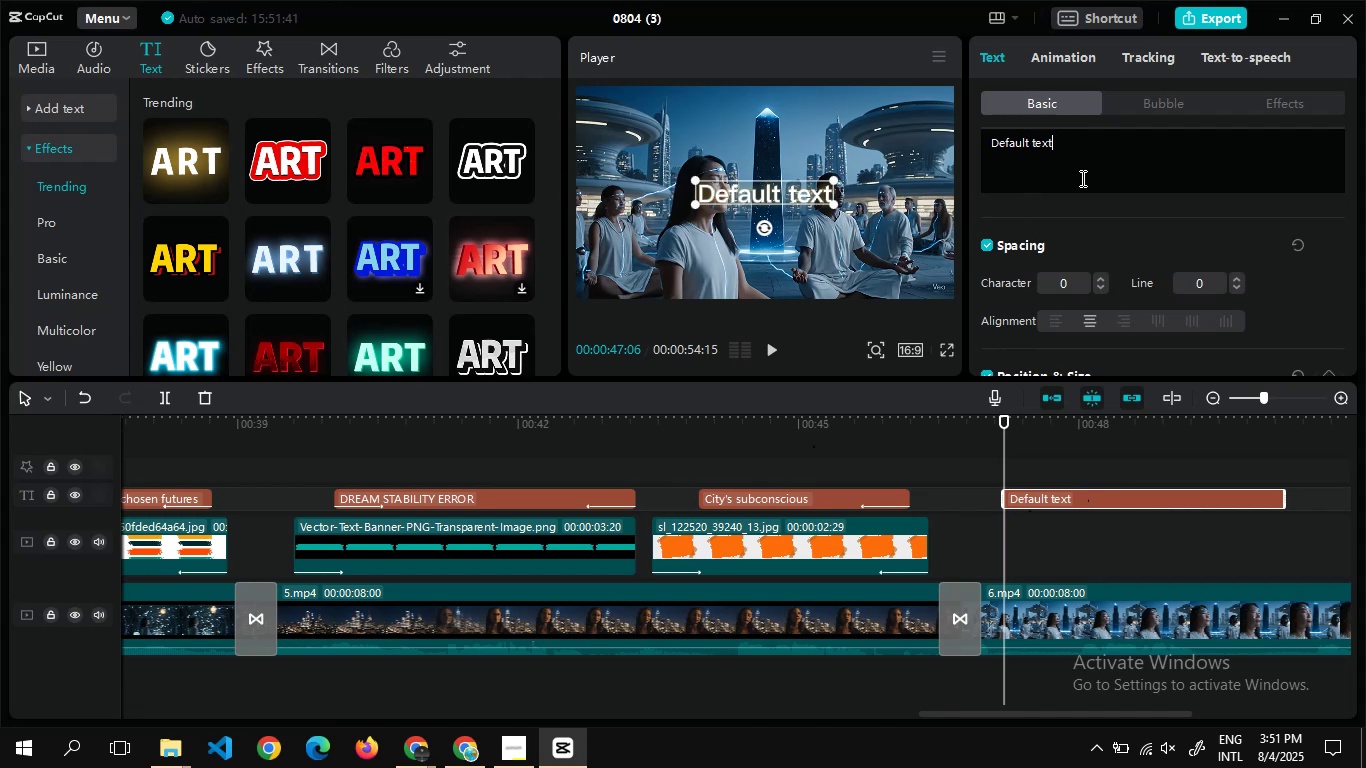 
key(Control+A)
 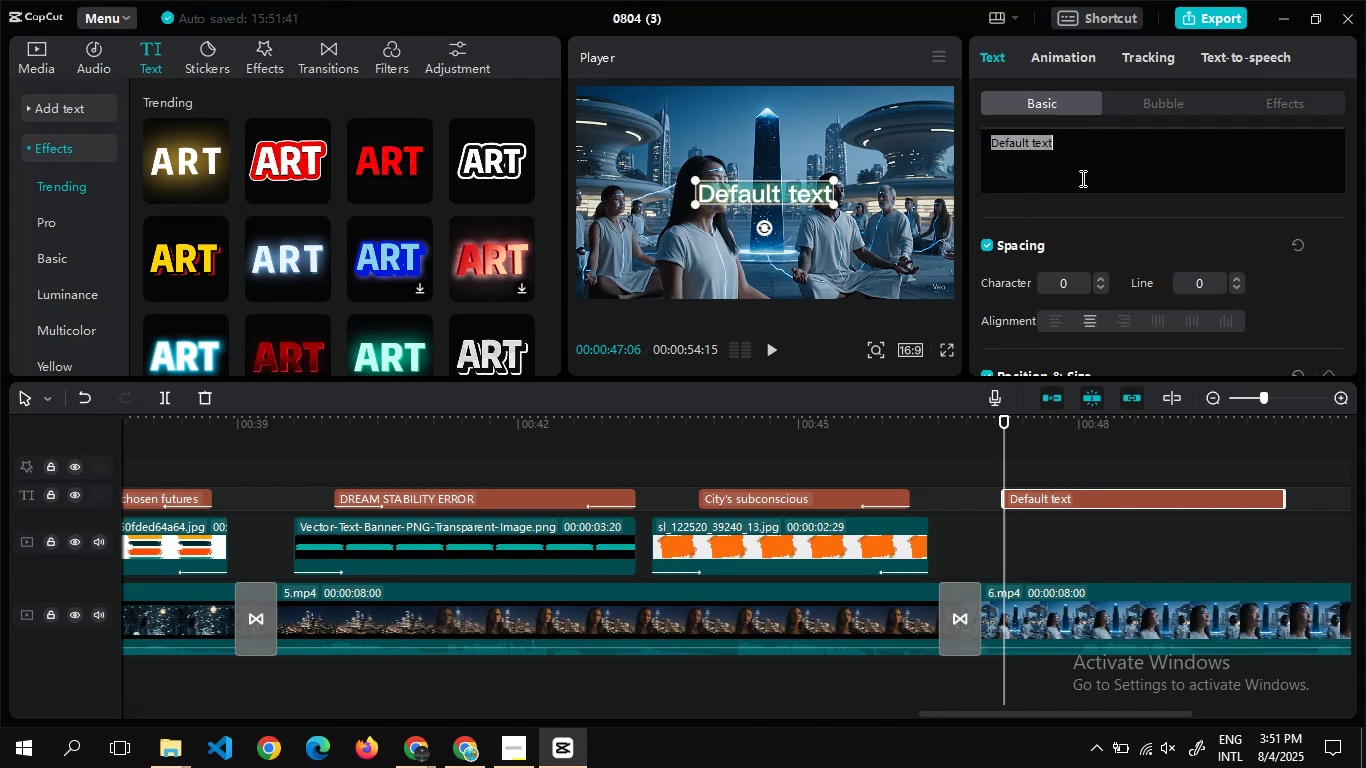 
key(Control+V)
 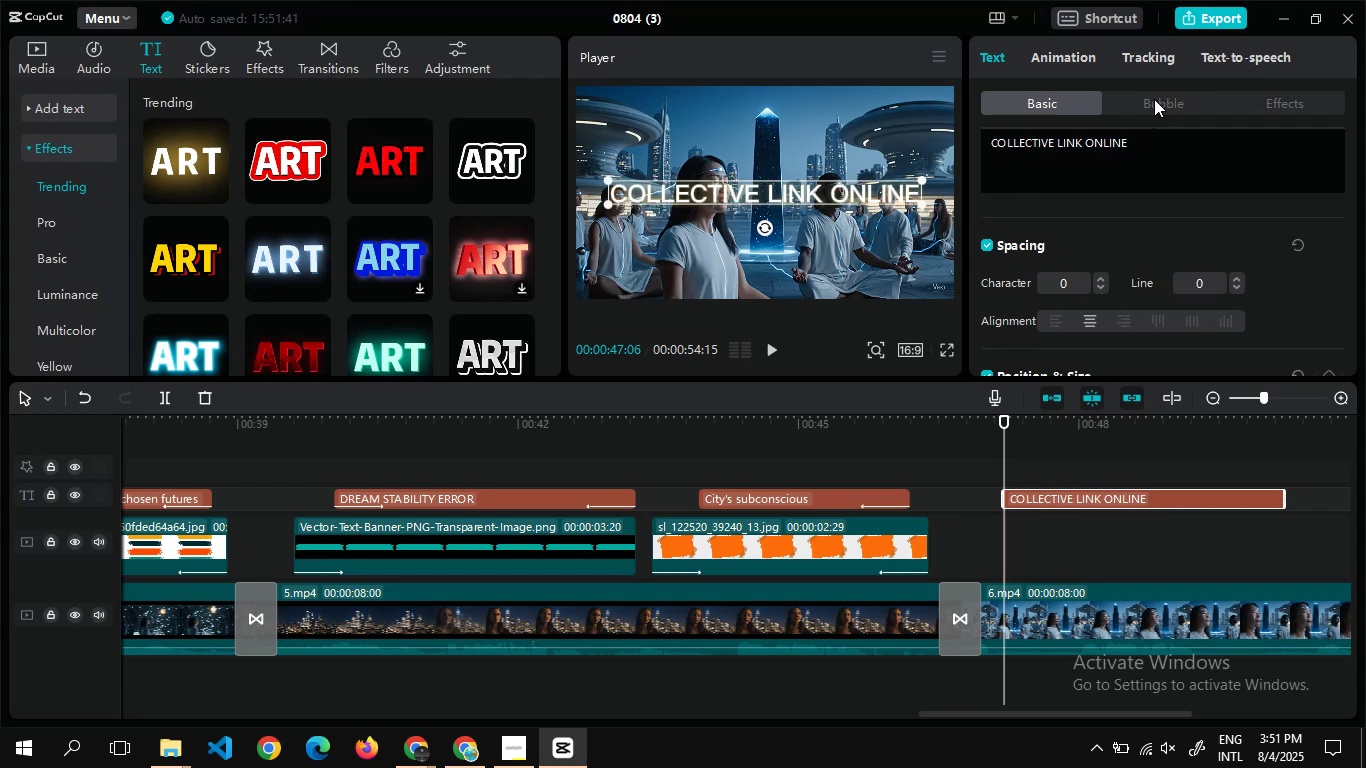 
left_click([1154, 99])
 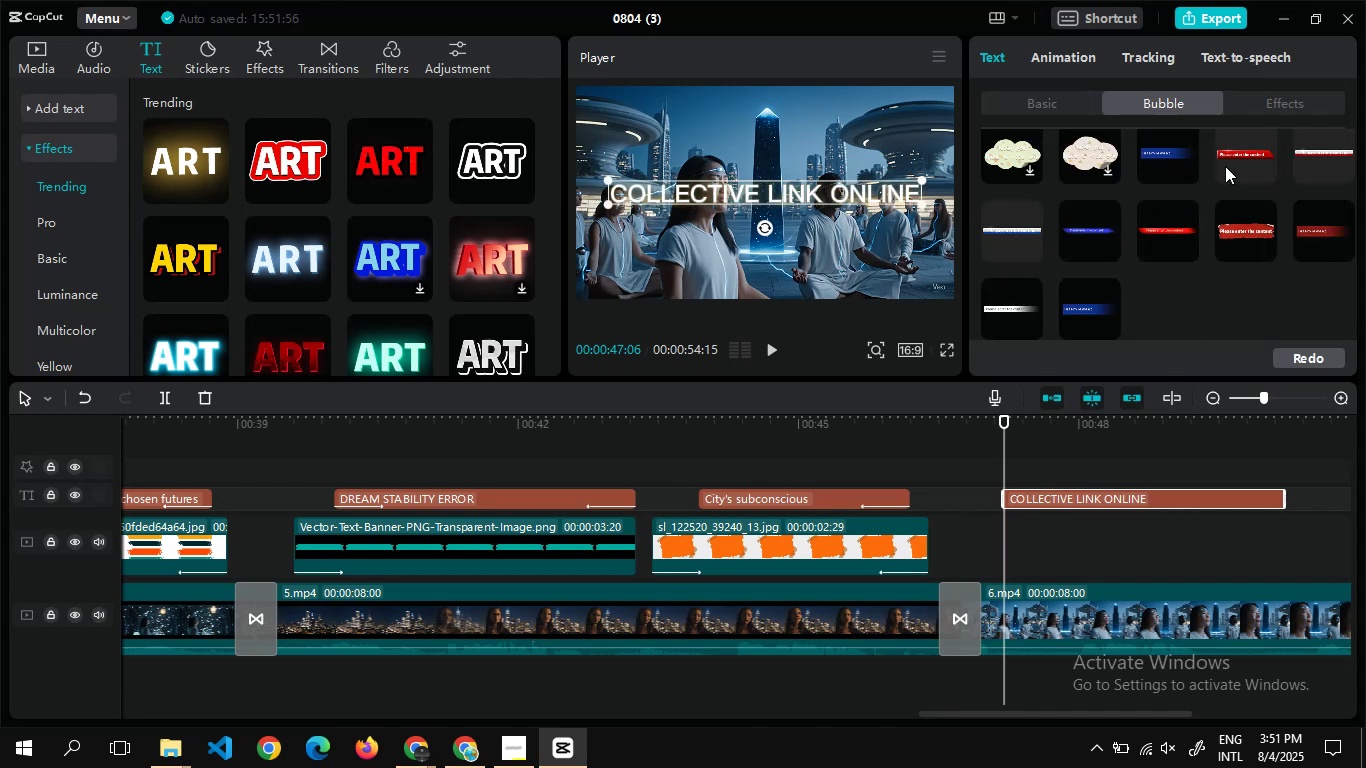 
left_click([1228, 159])
 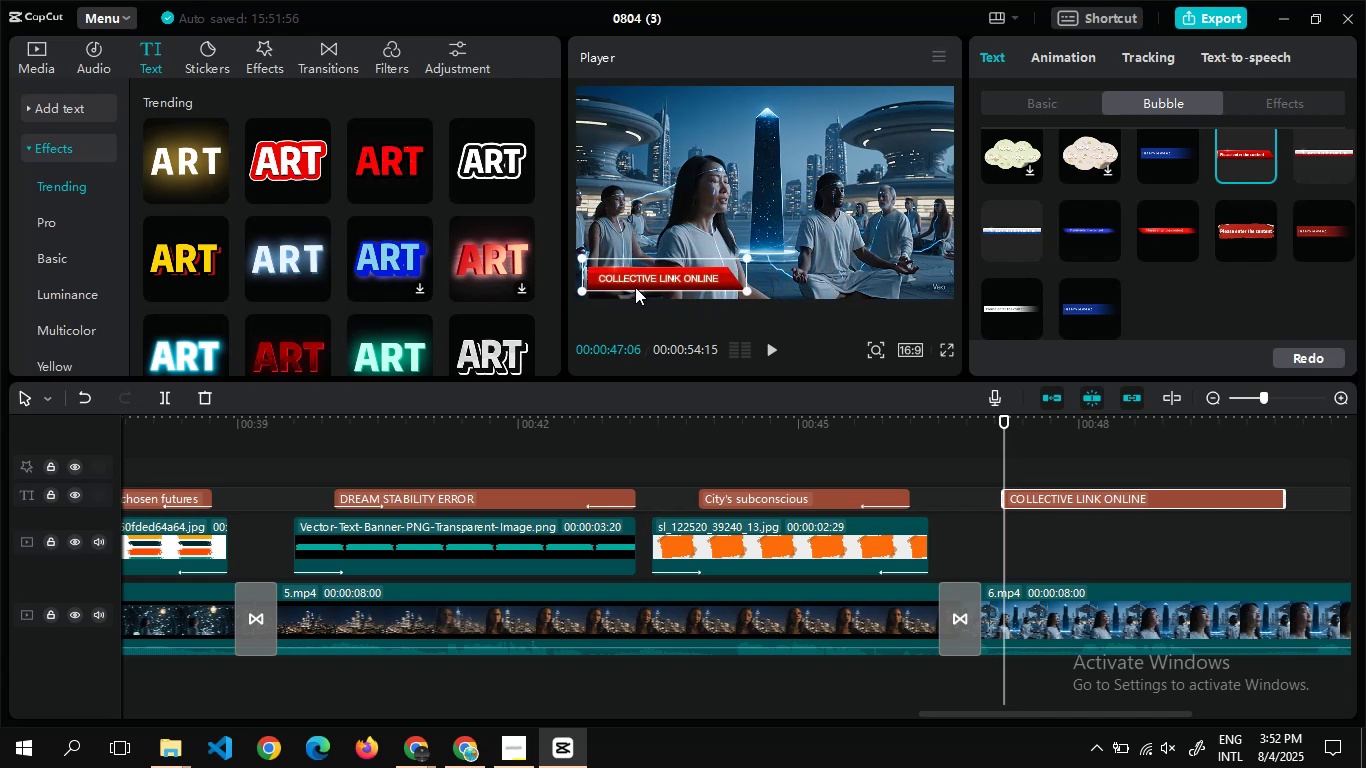 
wait(16.6)
 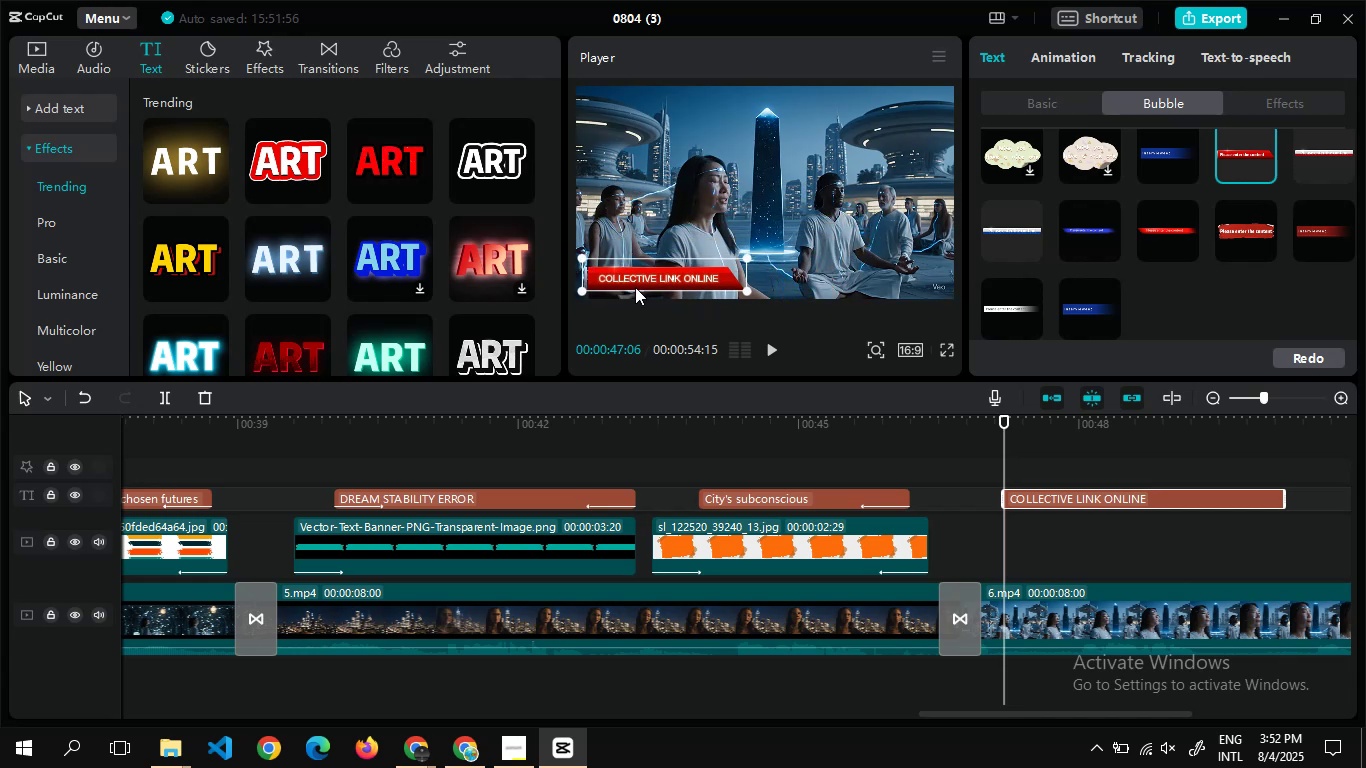 
left_click([726, 183])
 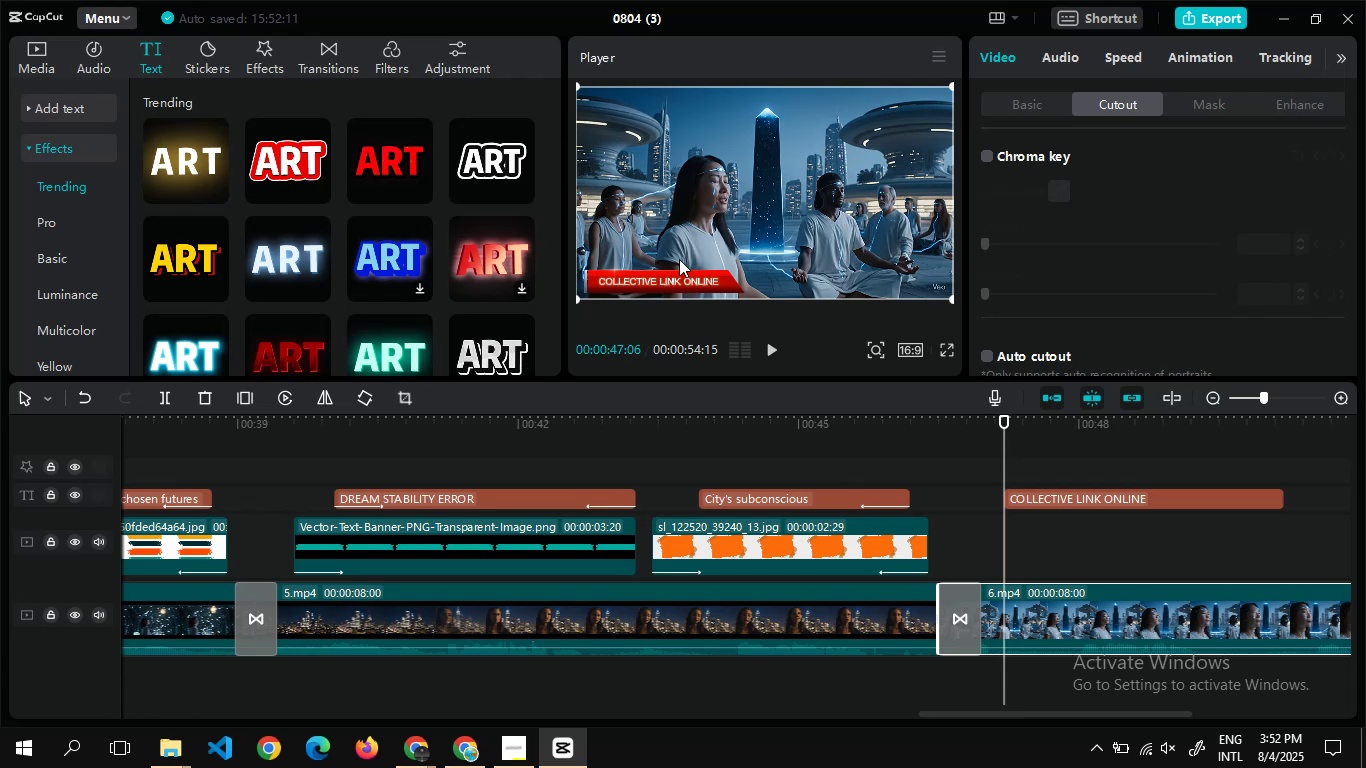 
wait(11.38)
 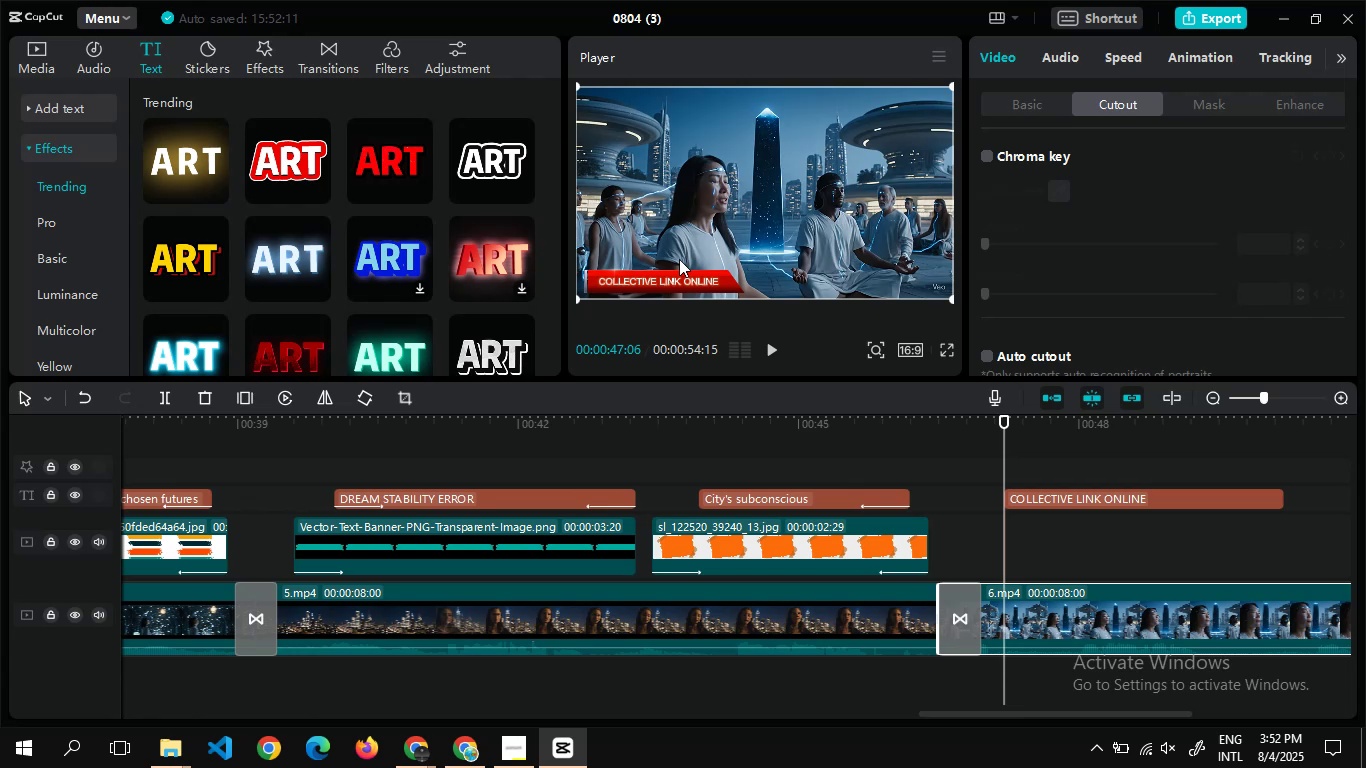 
left_click([1063, 501])
 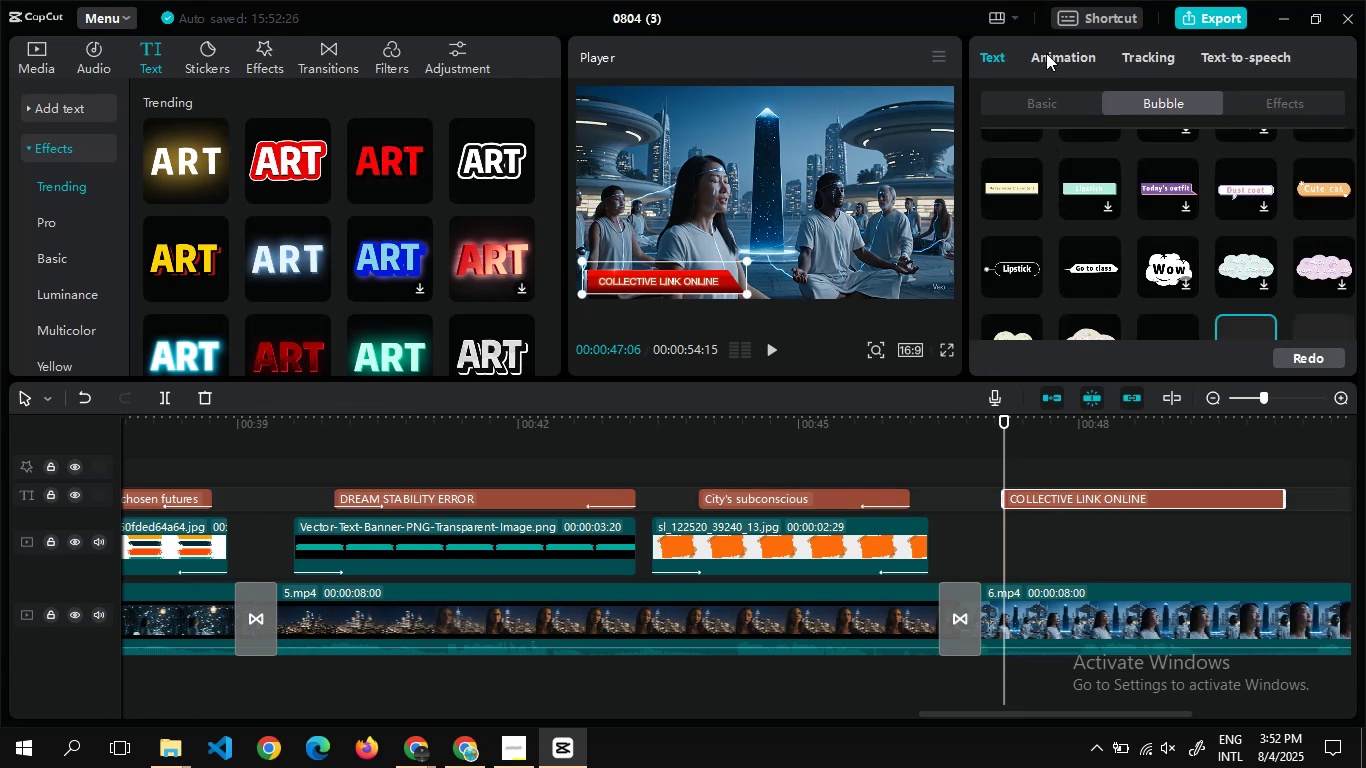 
left_click([1046, 53])
 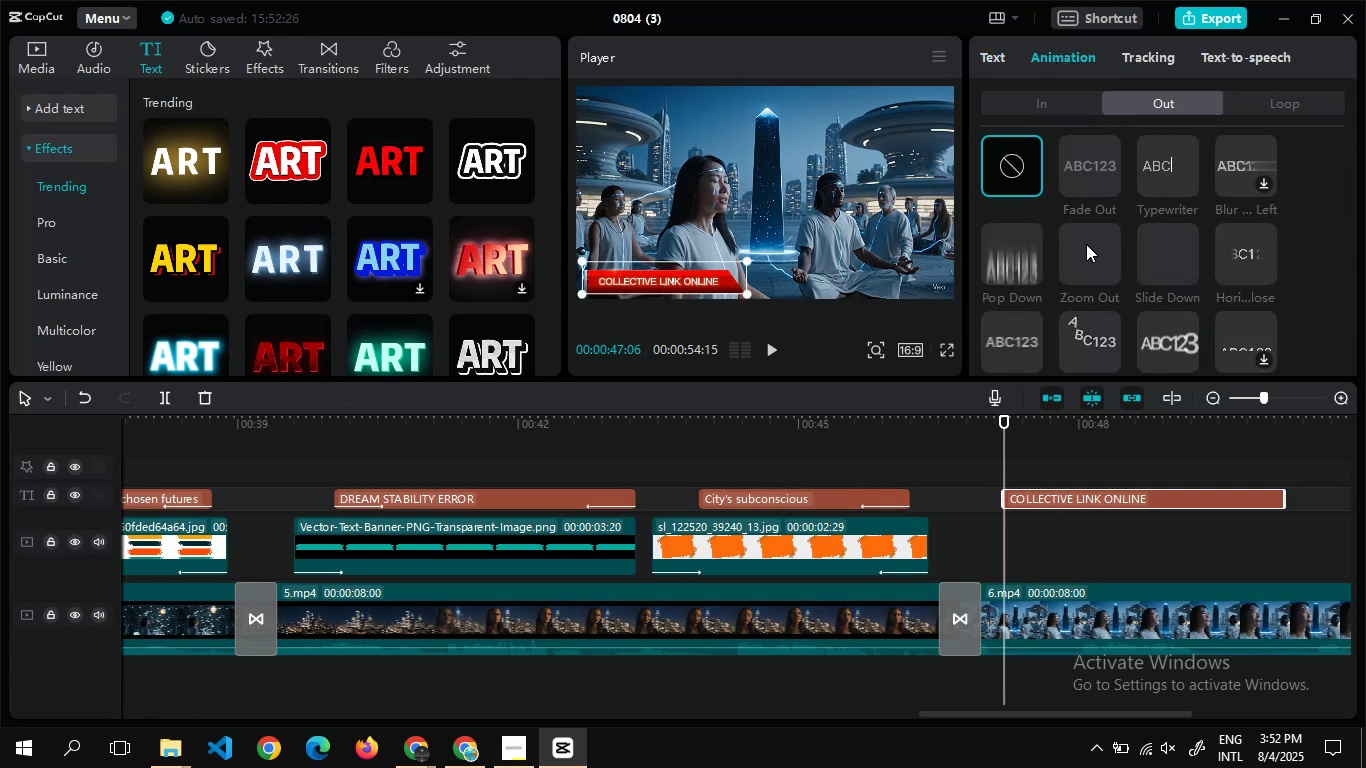 
left_click([1086, 244])
 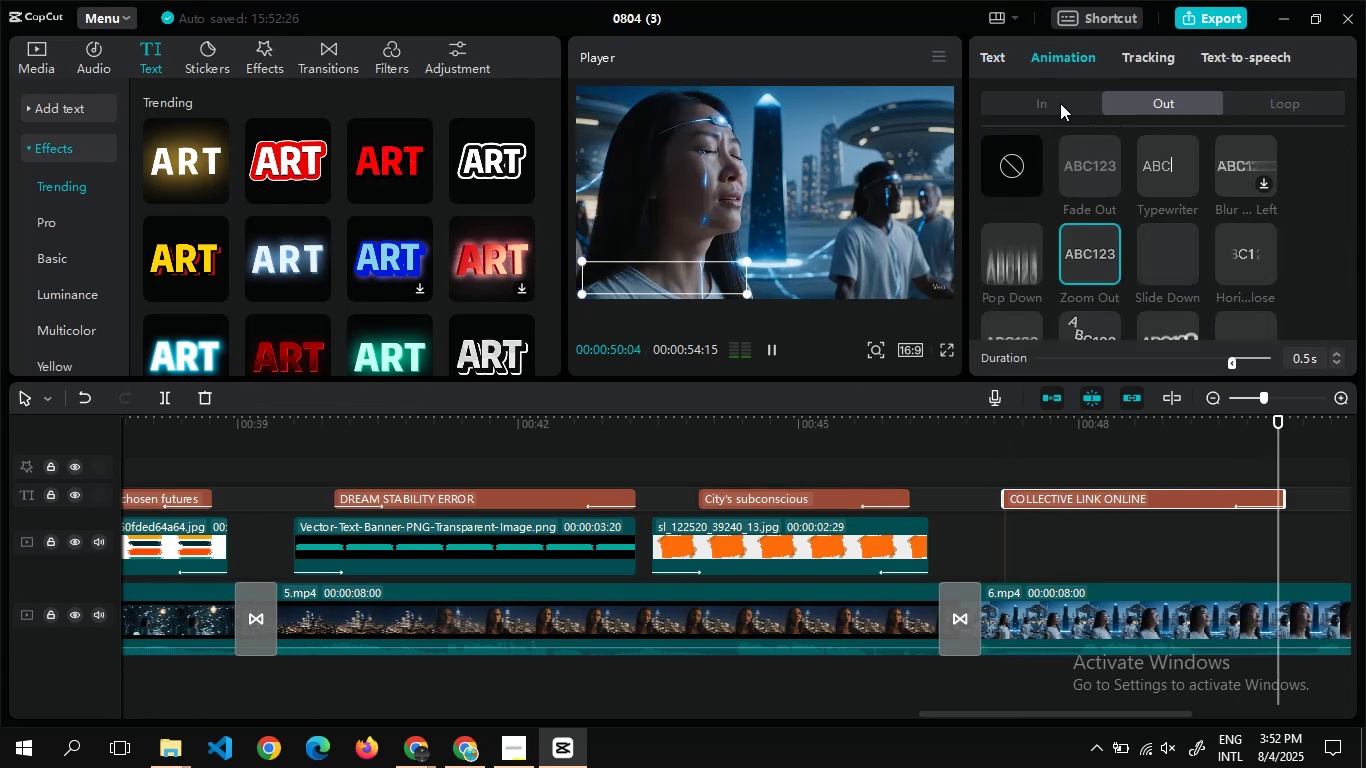 
left_click([1060, 103])
 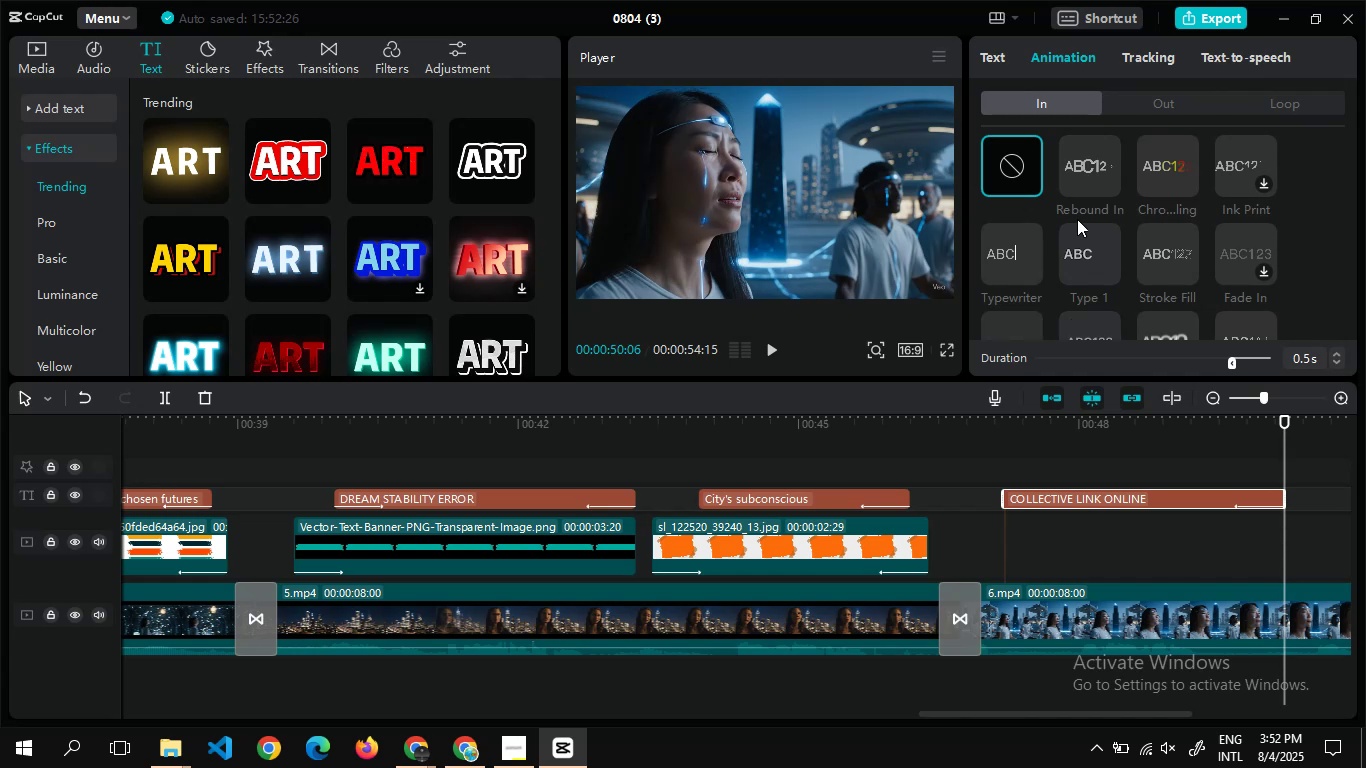 
left_click([1077, 219])
 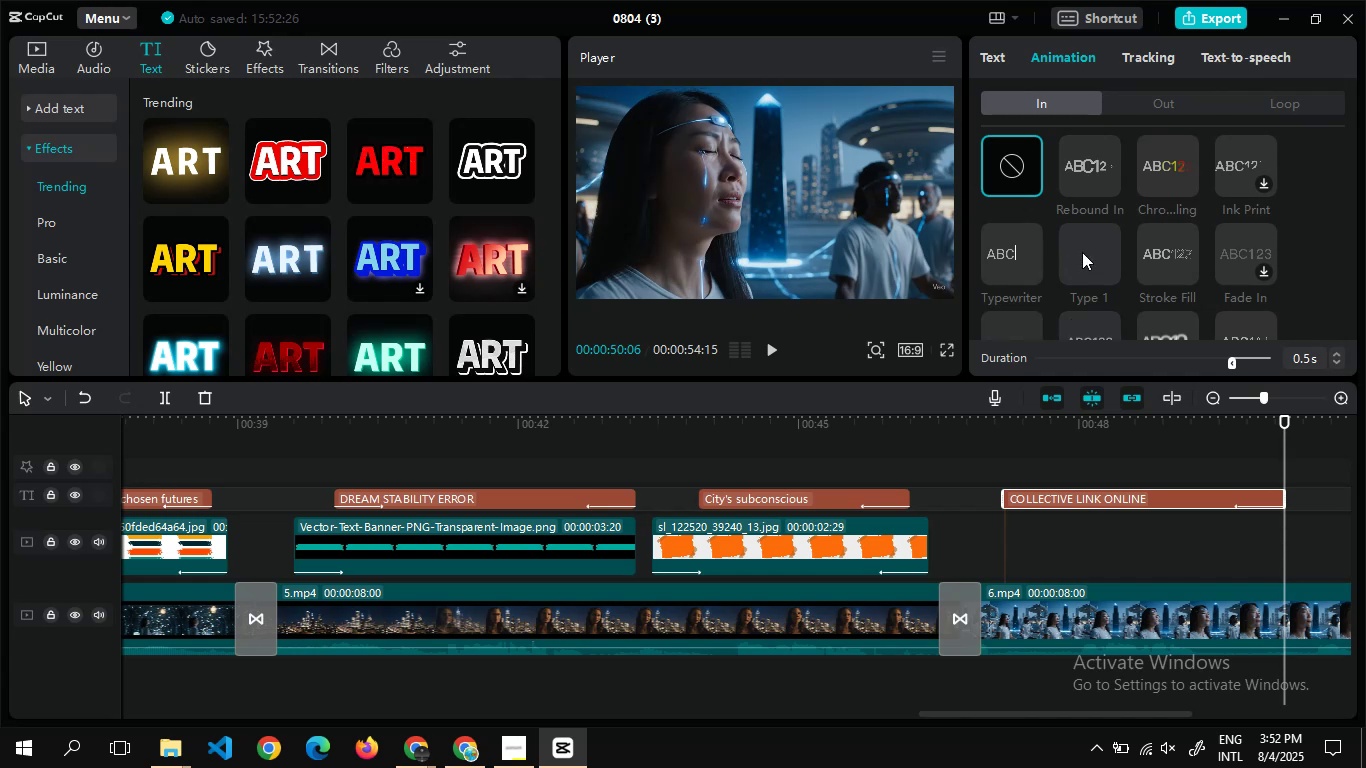 
left_click([1082, 252])
 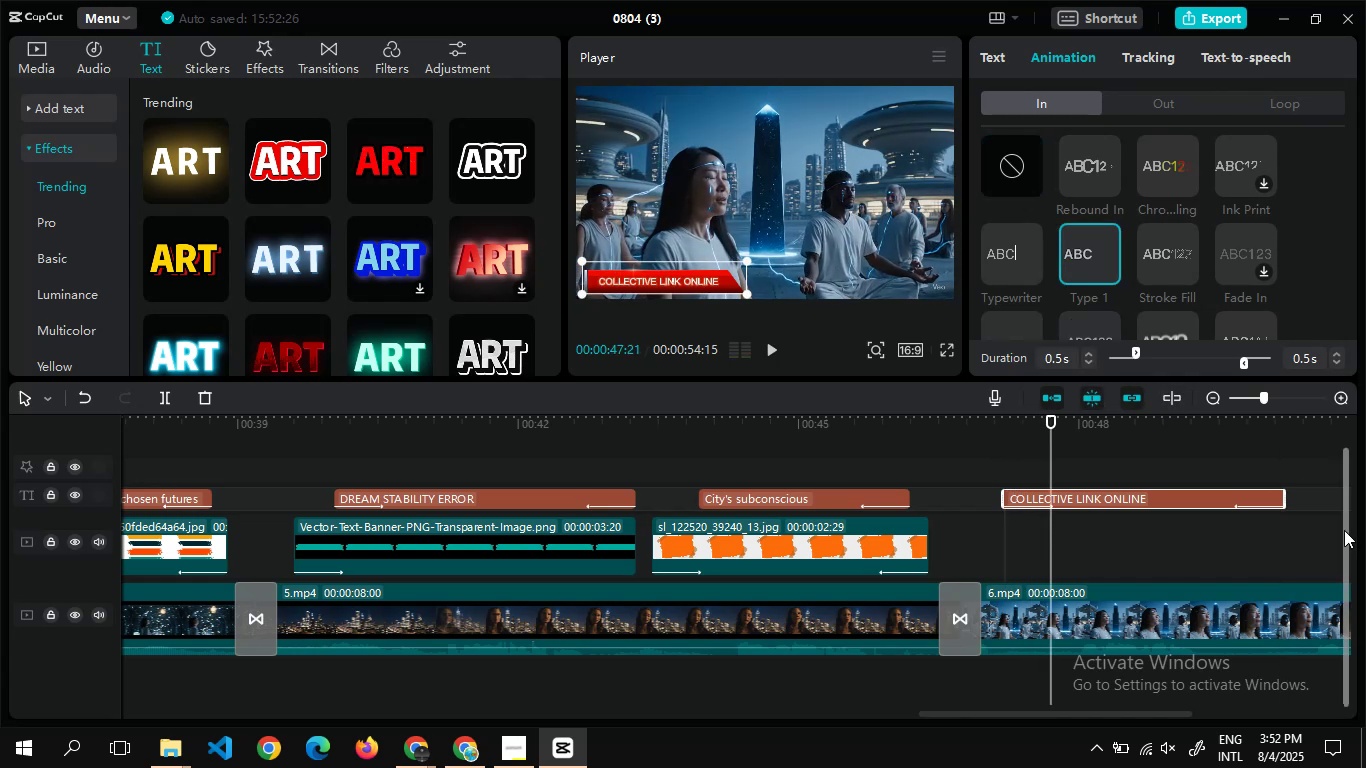 
double_click([1294, 465])
 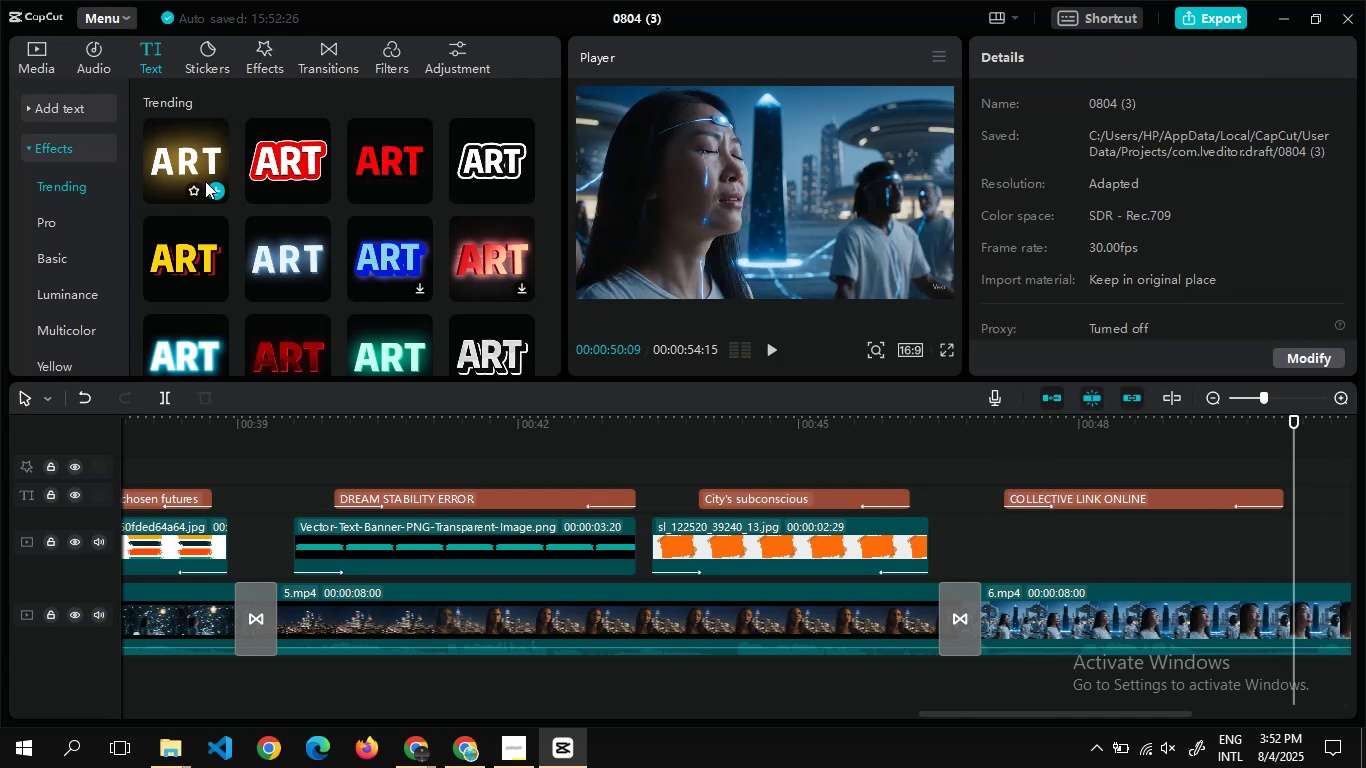 
left_click([209, 190])
 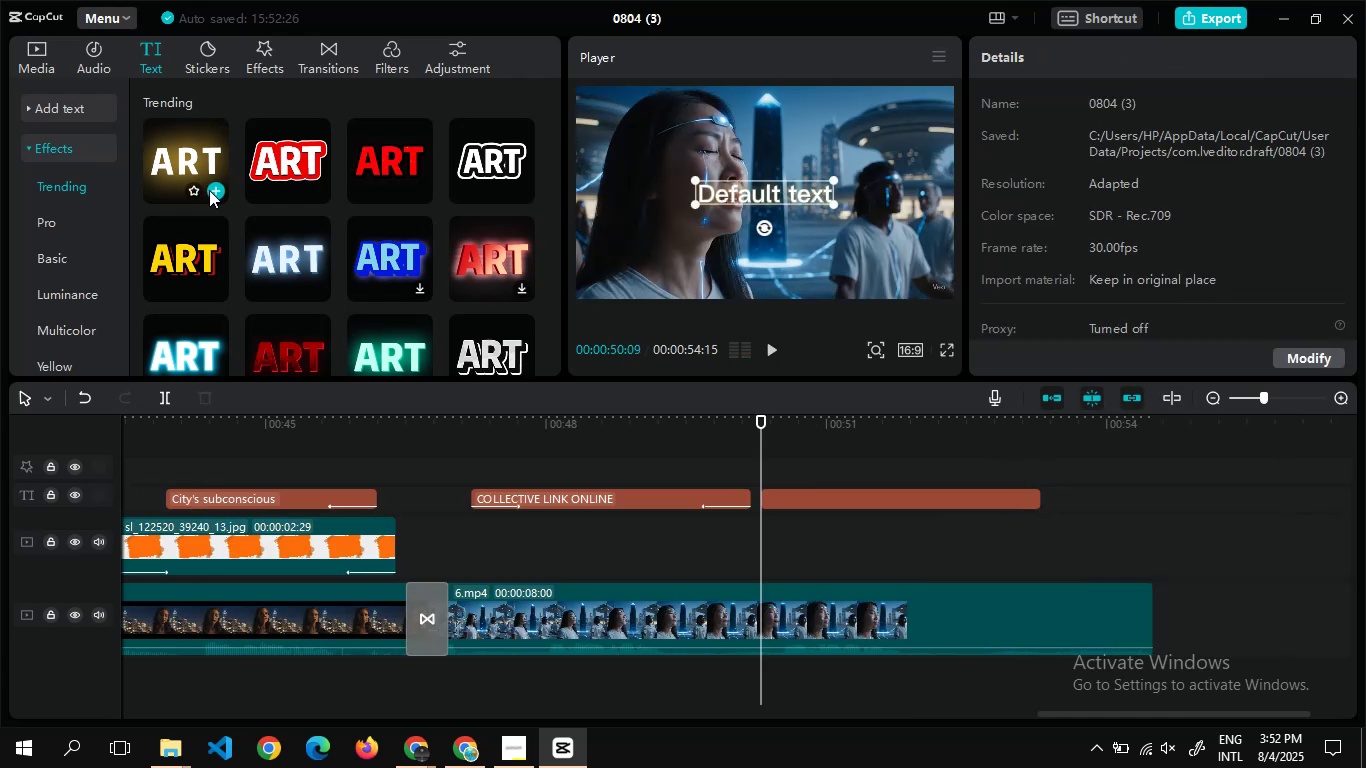 
key(Alt+Tab)
 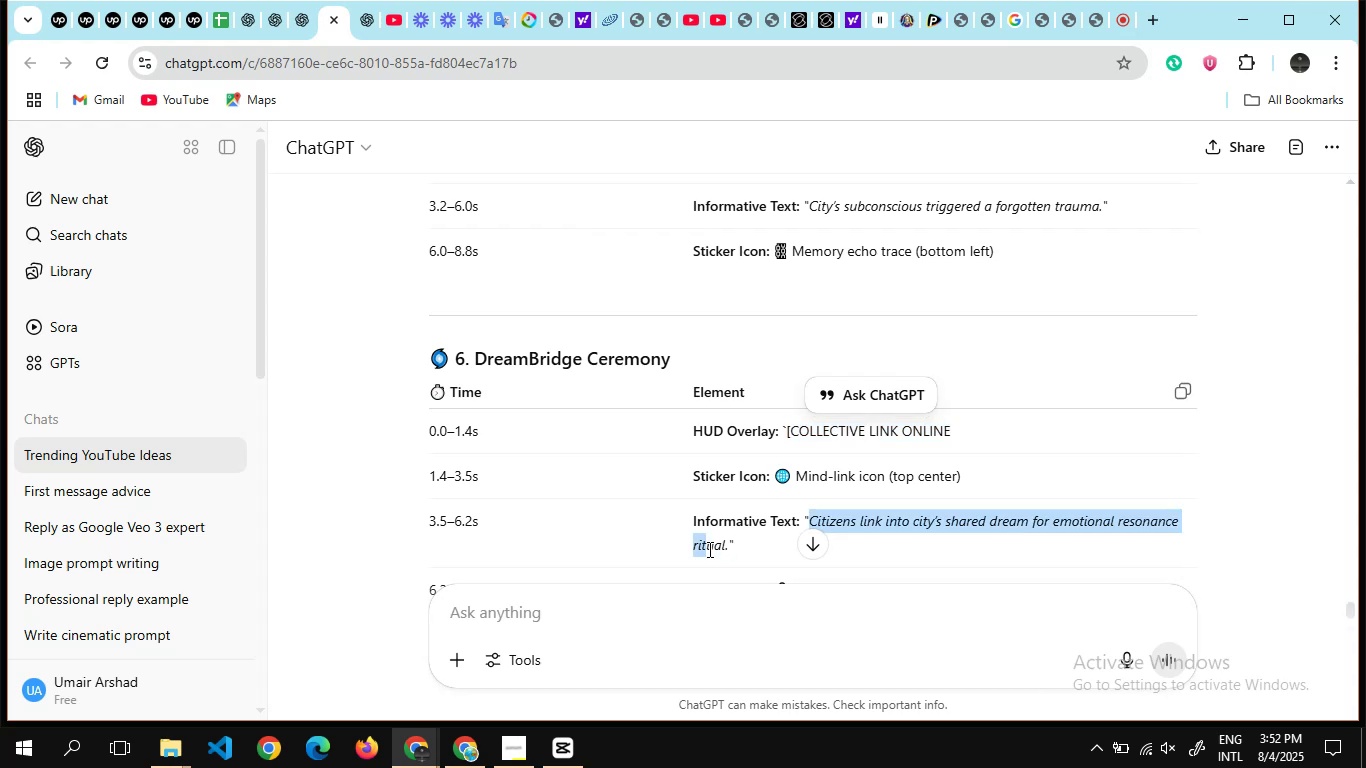 
wait(8.29)
 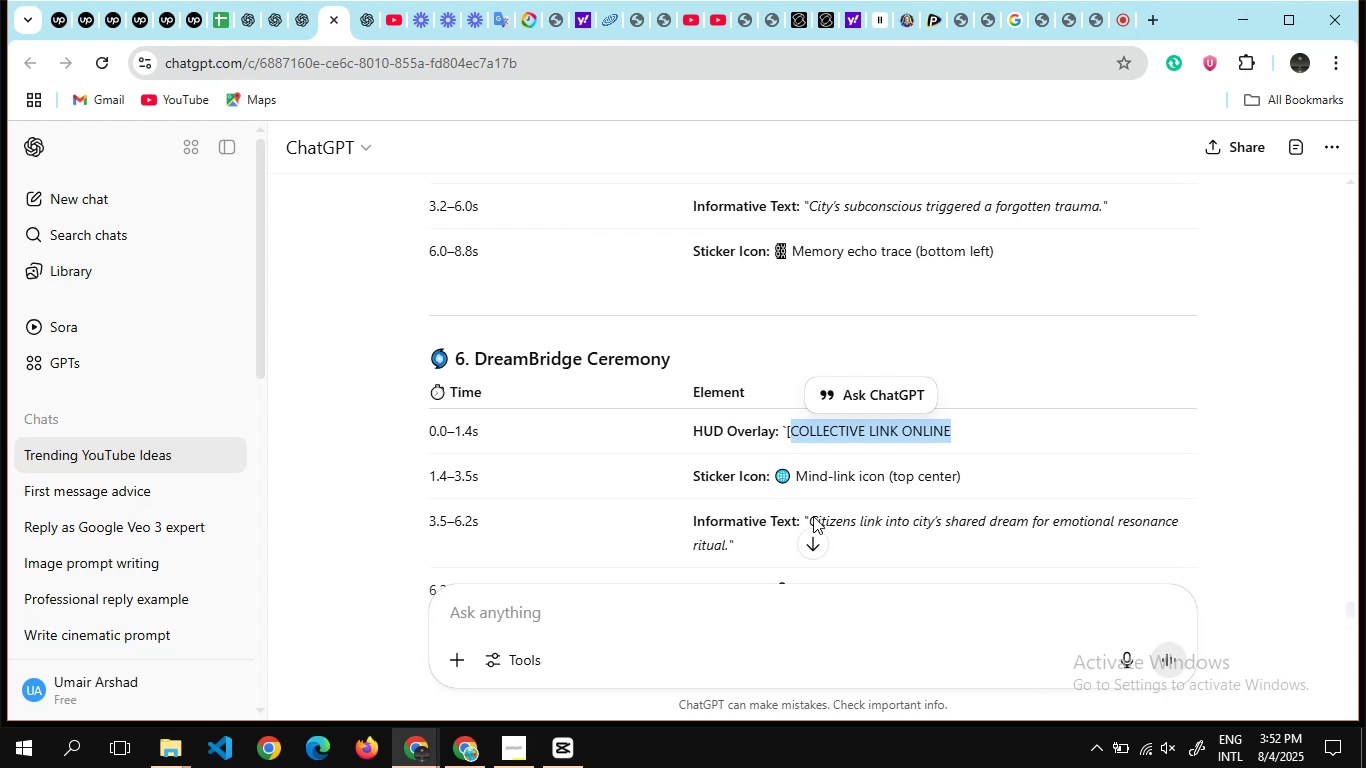 
key(Control+C)
 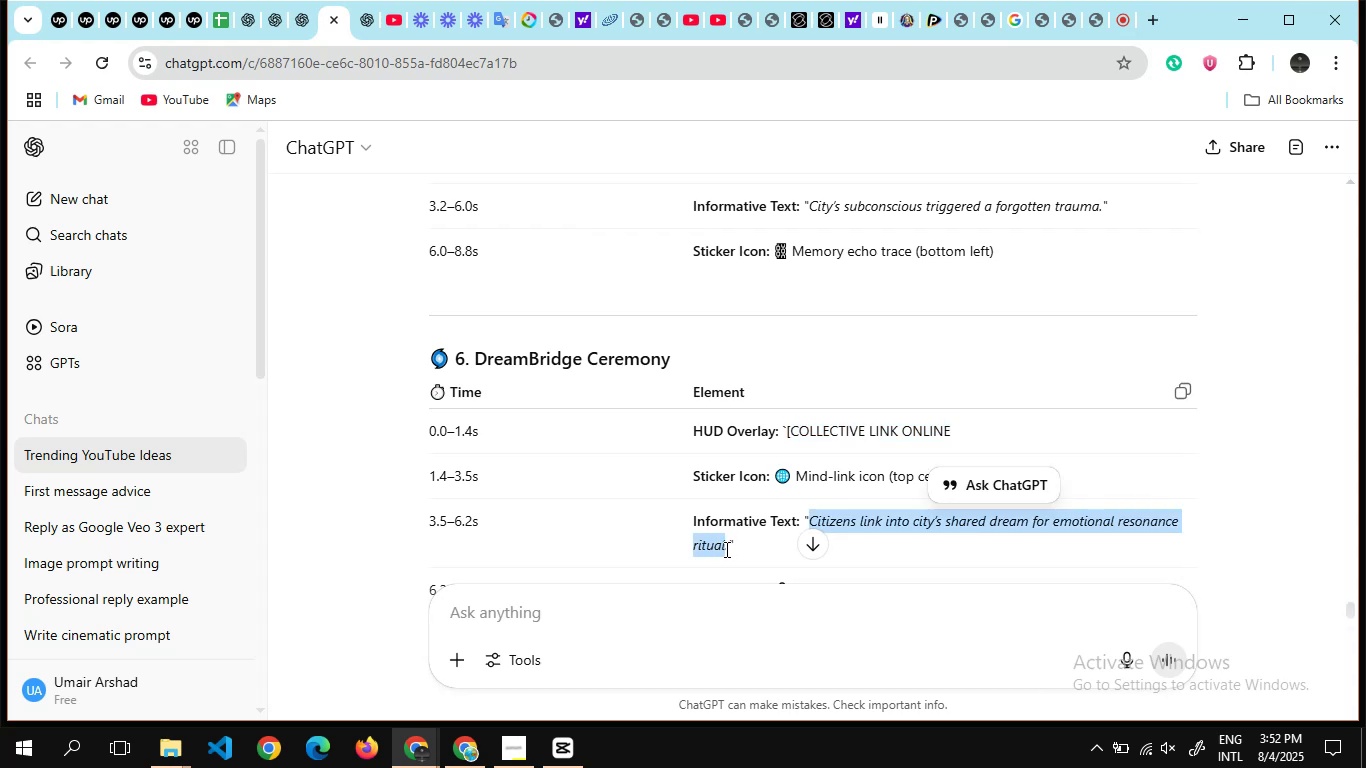 
key(Alt+AltLeft)
 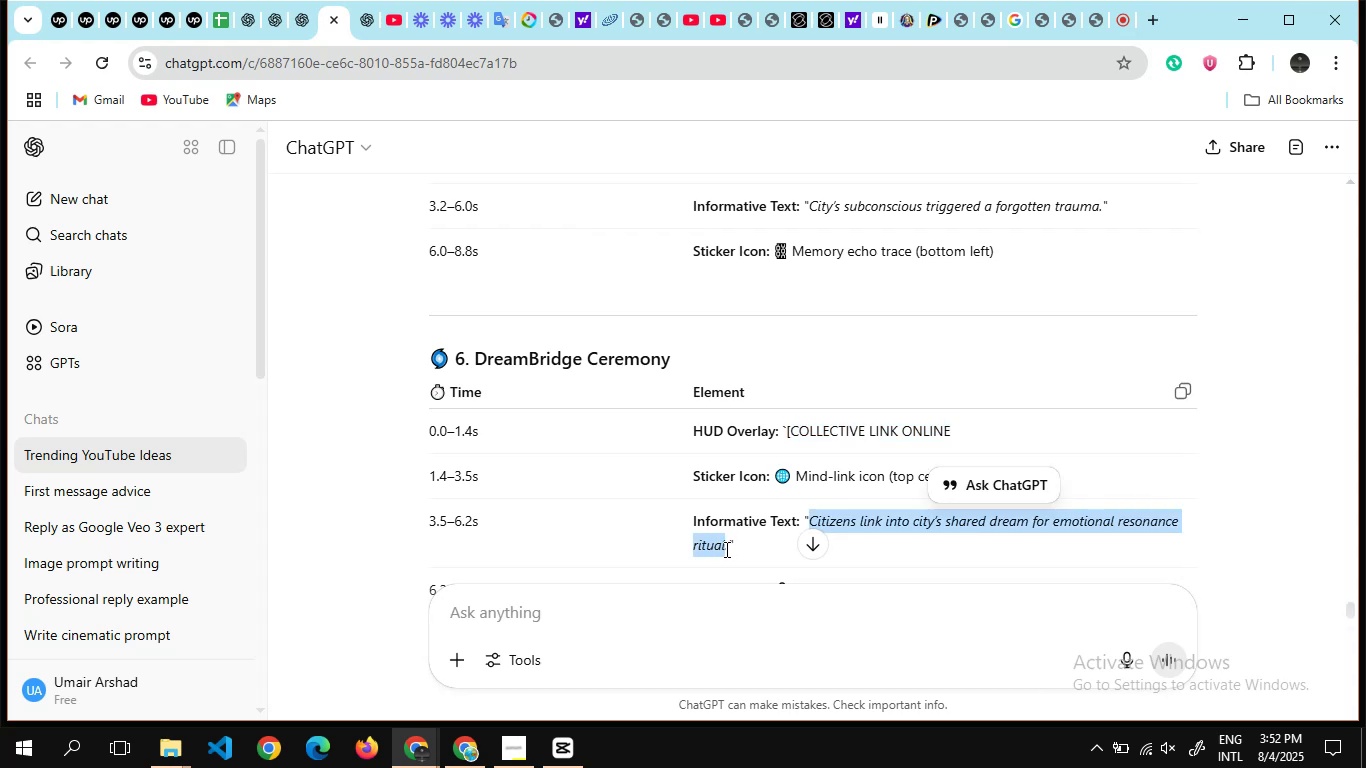 
key(Alt+Tab)
 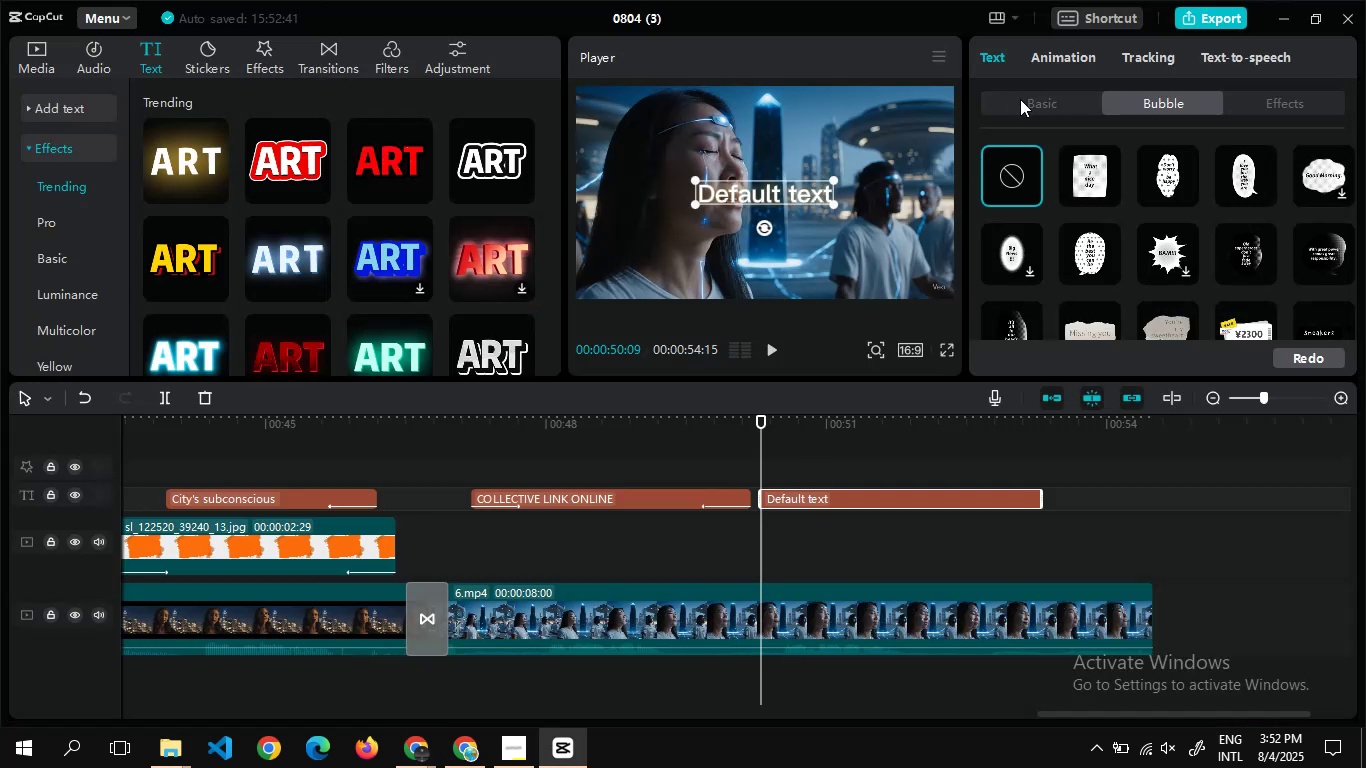 
left_click([1020, 99])
 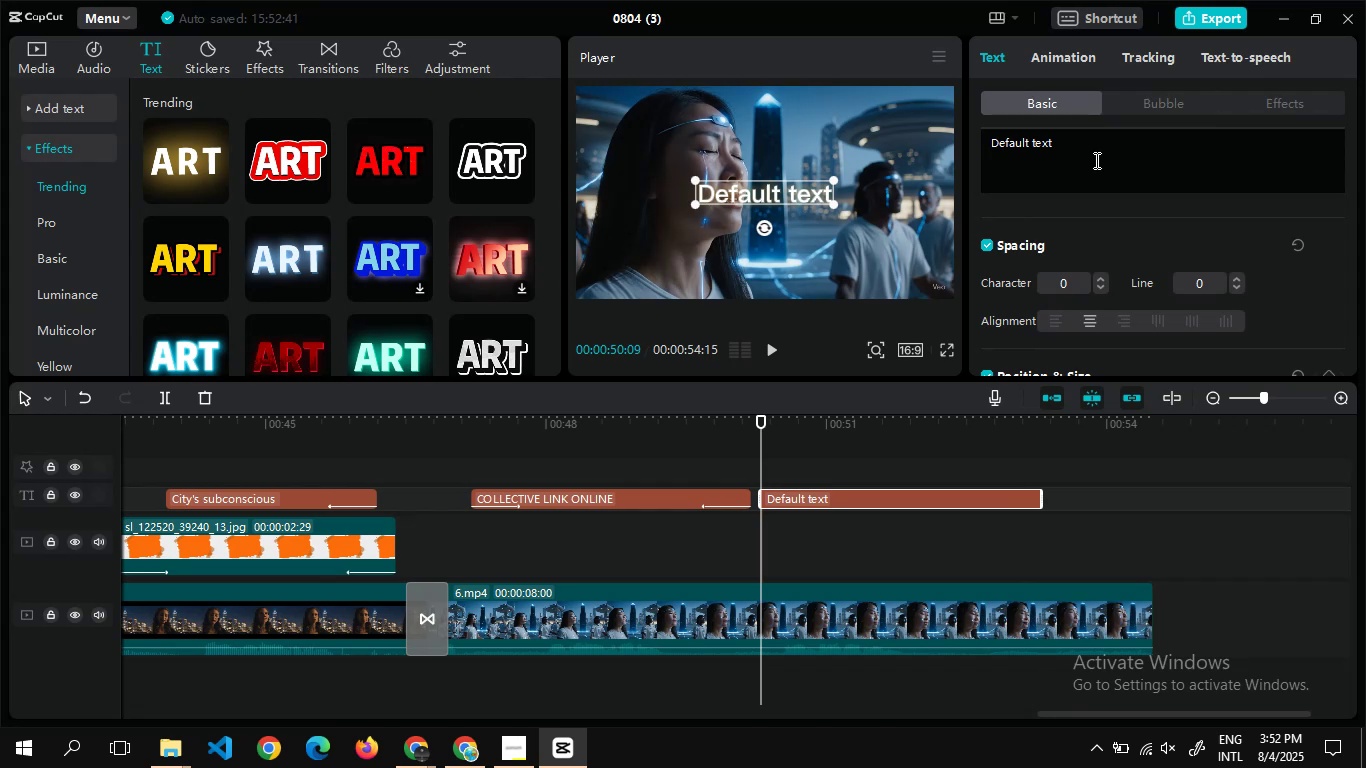 
left_click([1095, 160])
 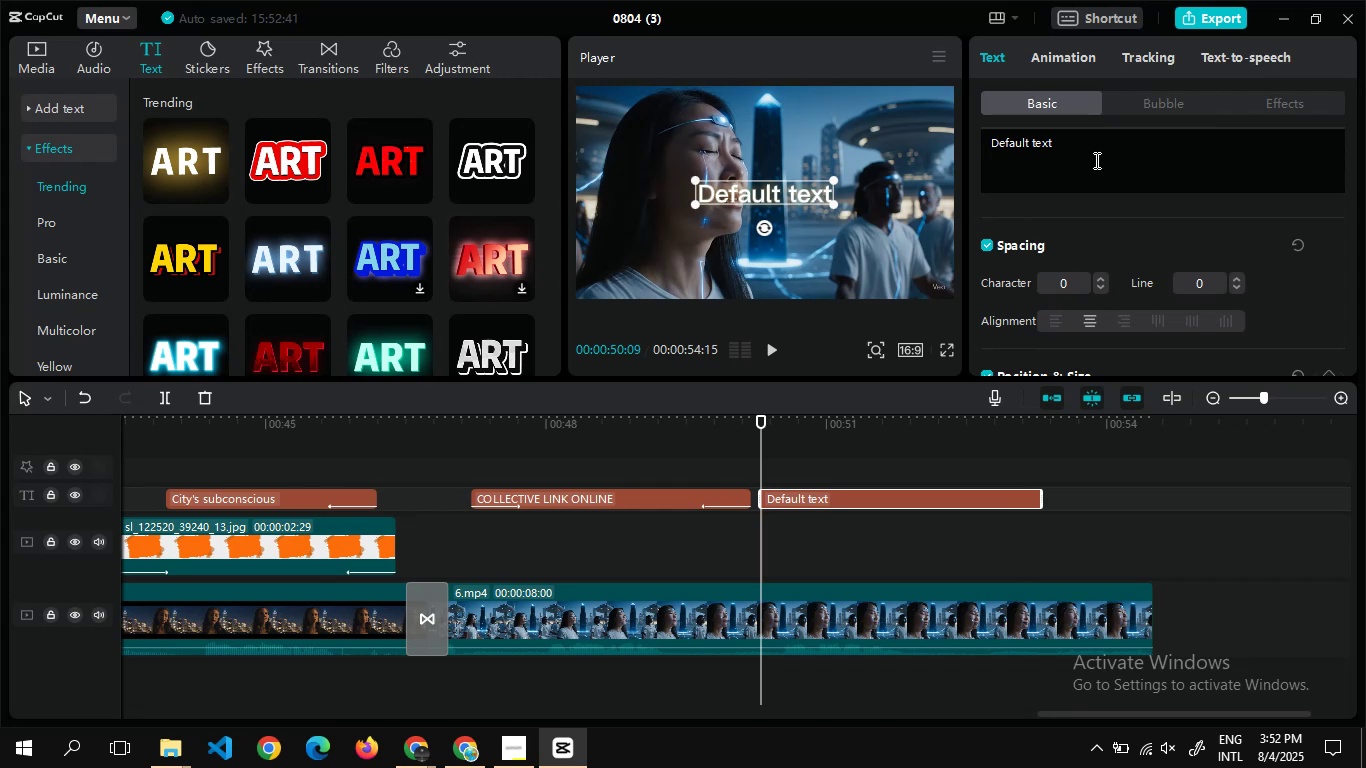 
key(Control+A)
 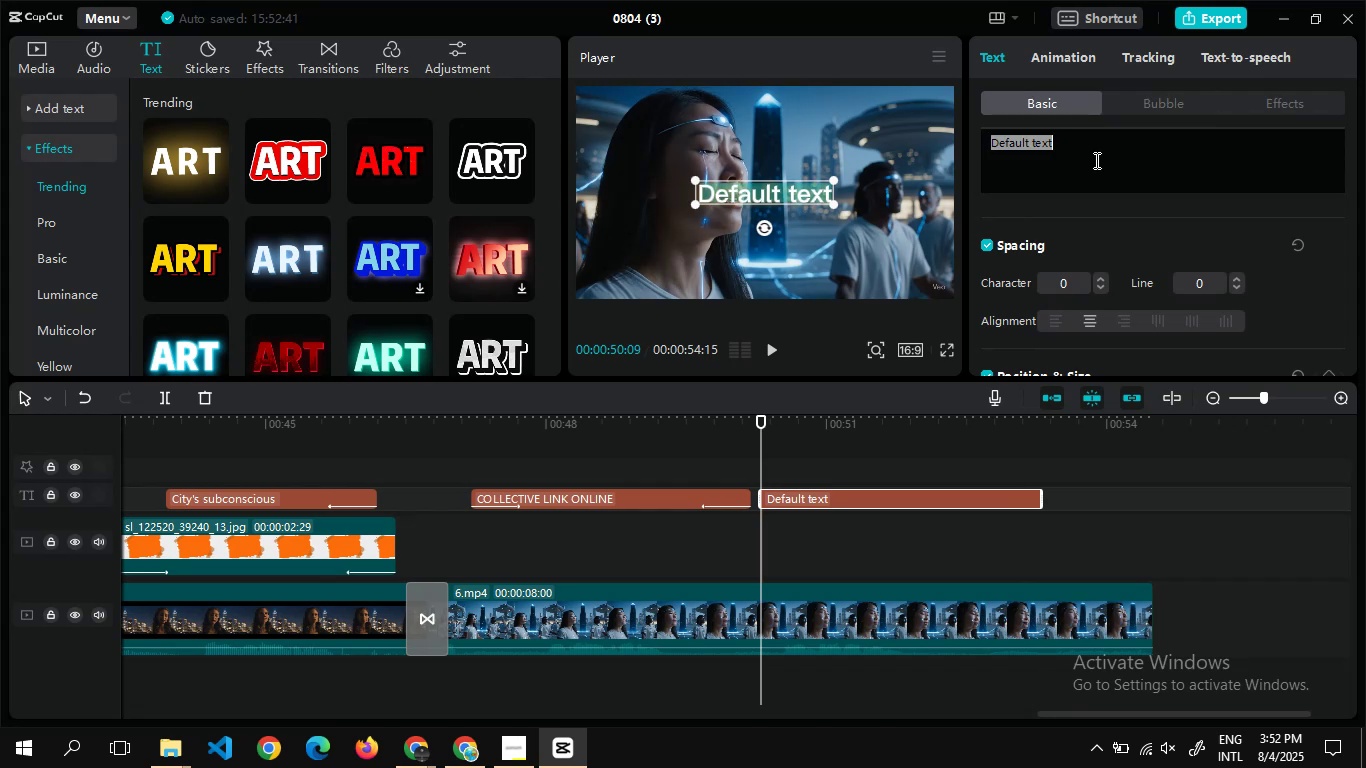 
key(Control+V)
 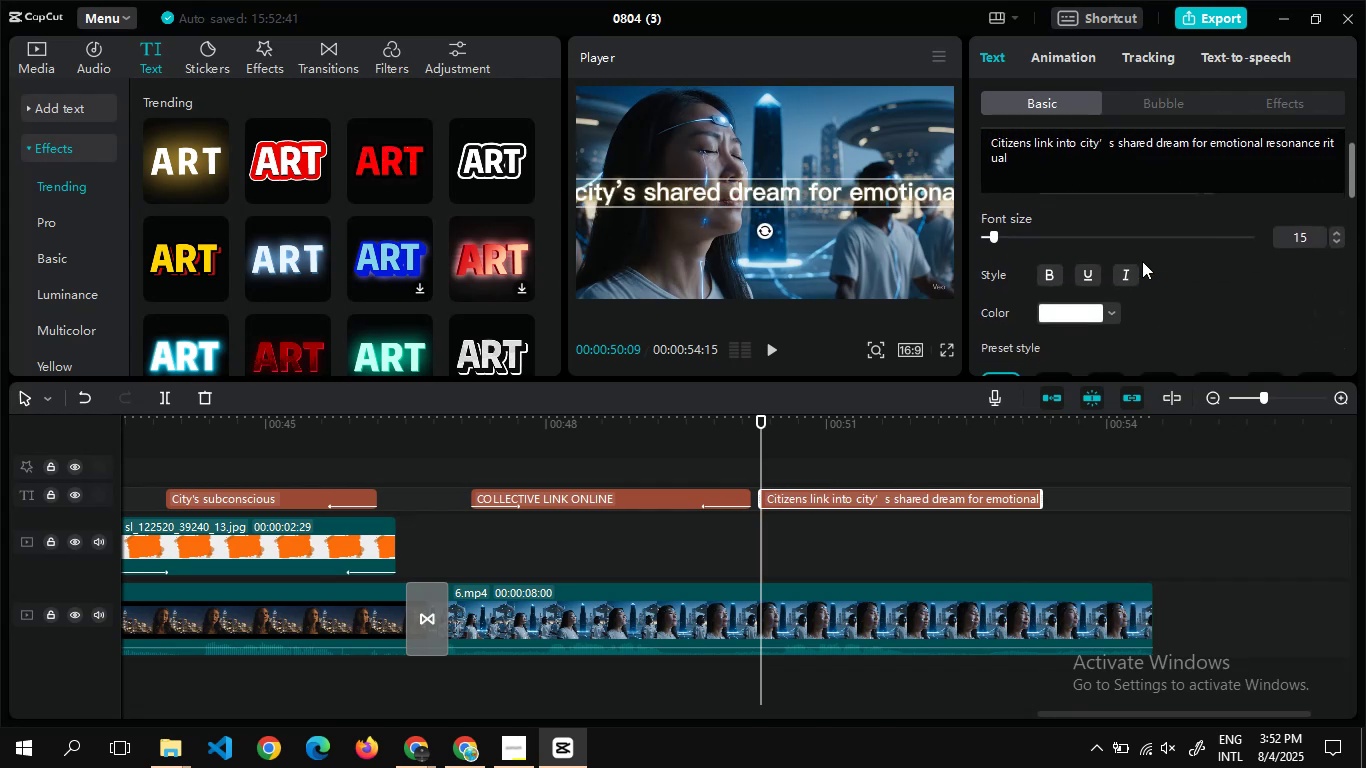 
left_click([1128, 257])
 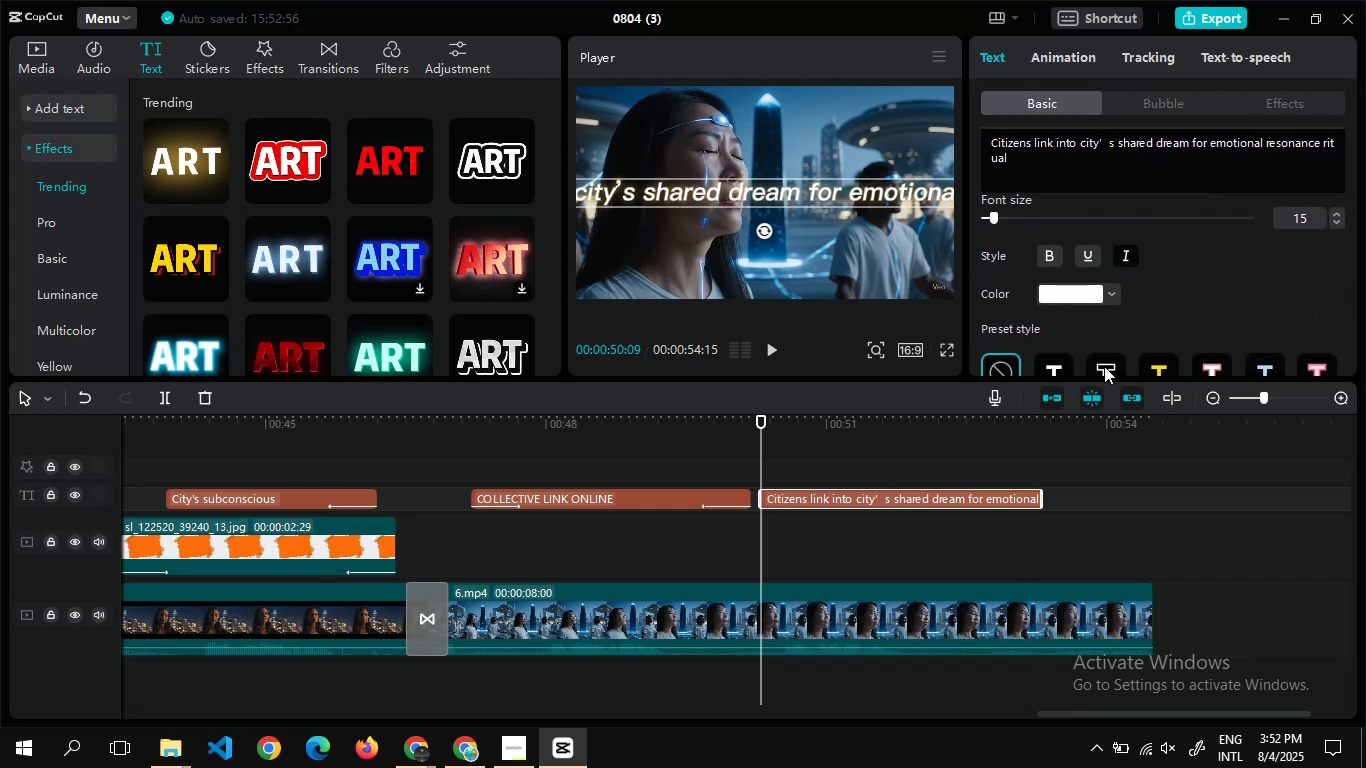 
left_click([1104, 366])
 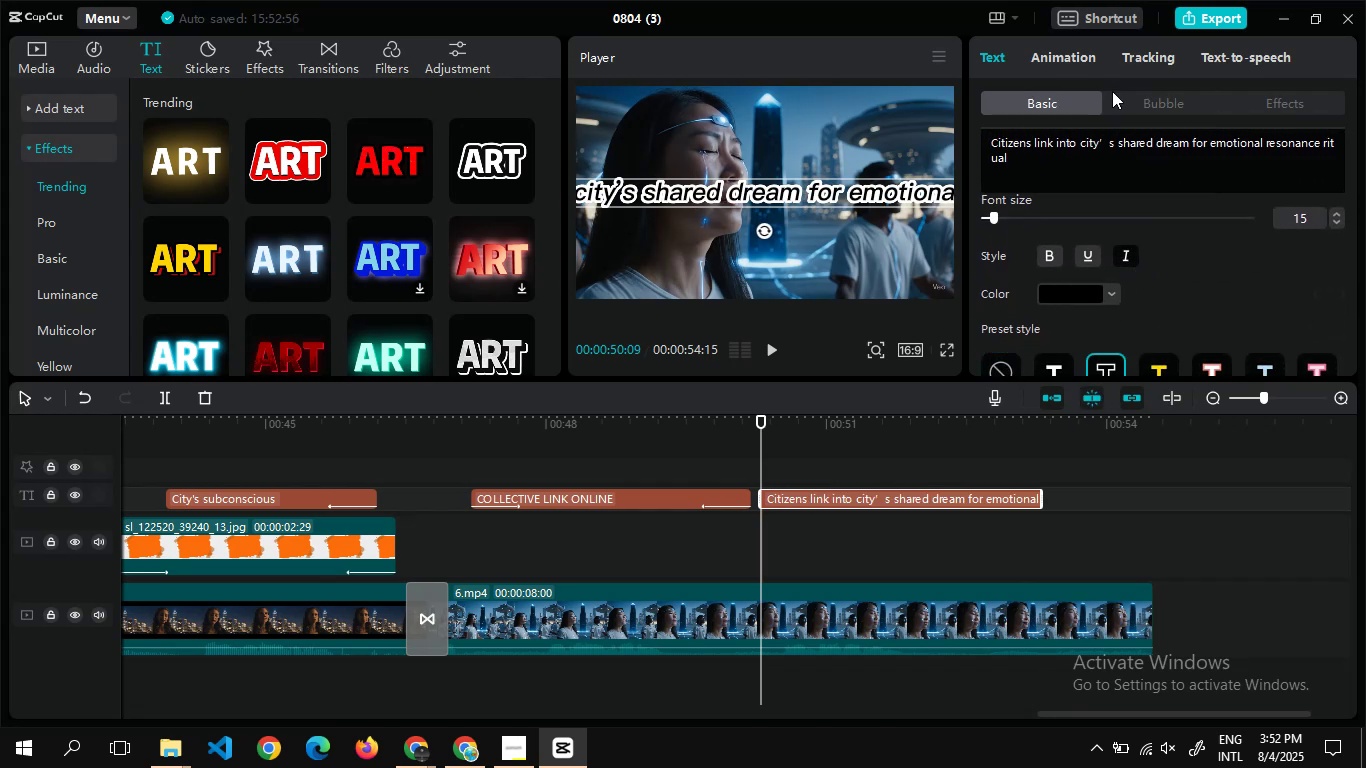 
left_click([1129, 103])
 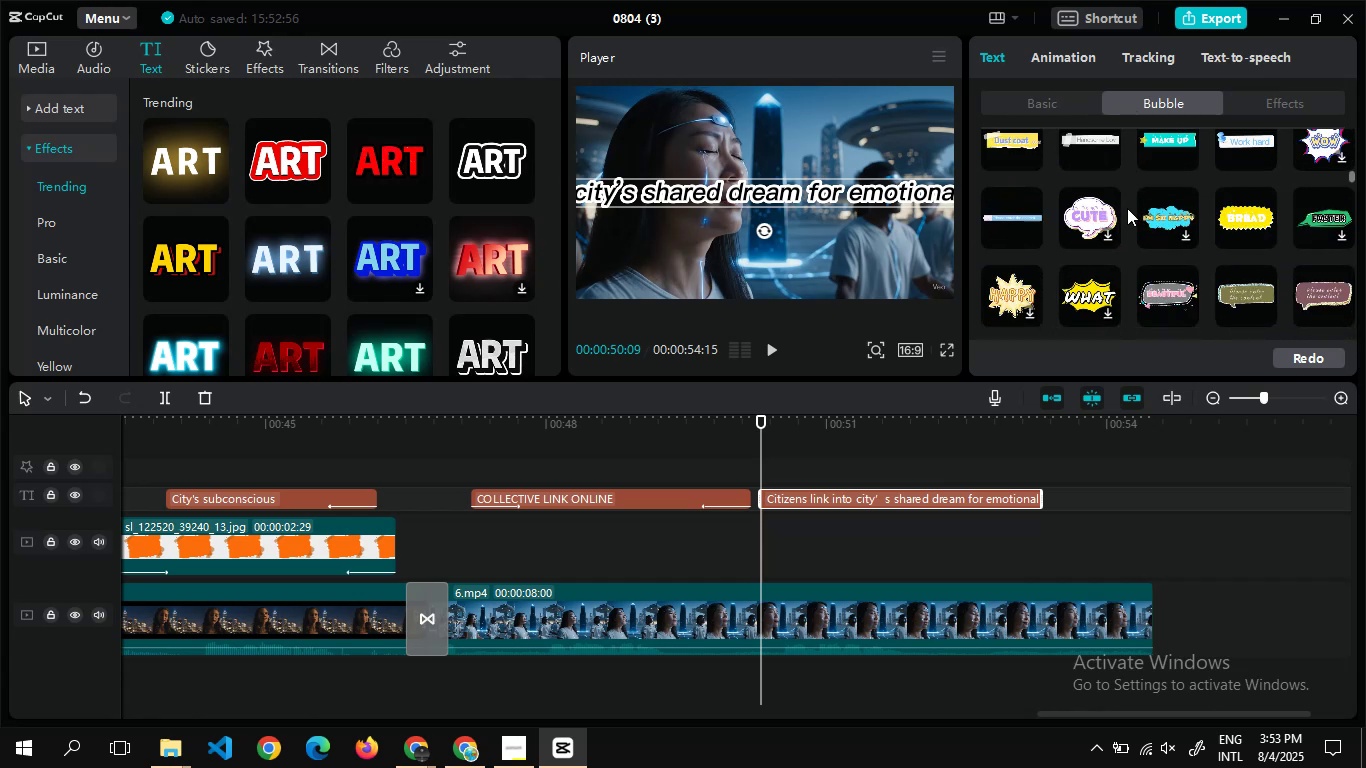 
wait(6.13)
 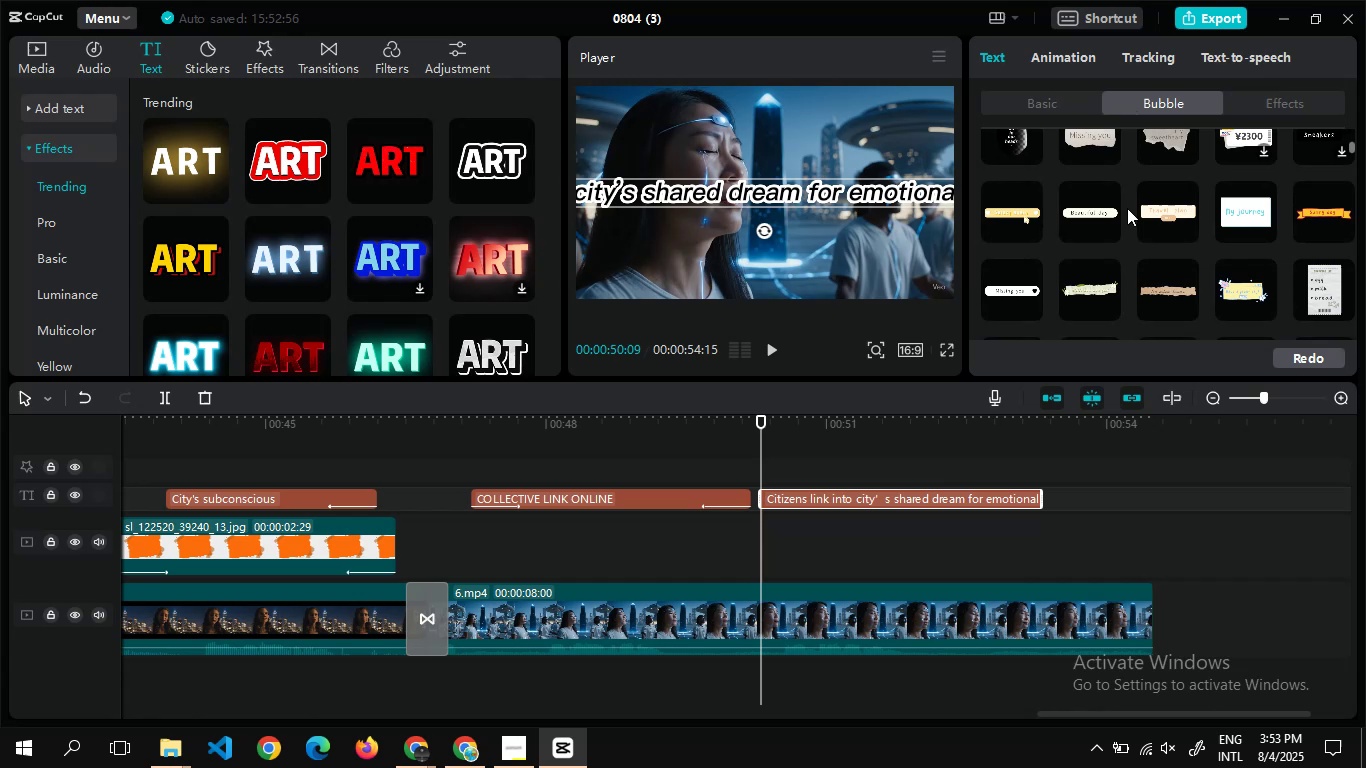 
left_click([1248, 207])
 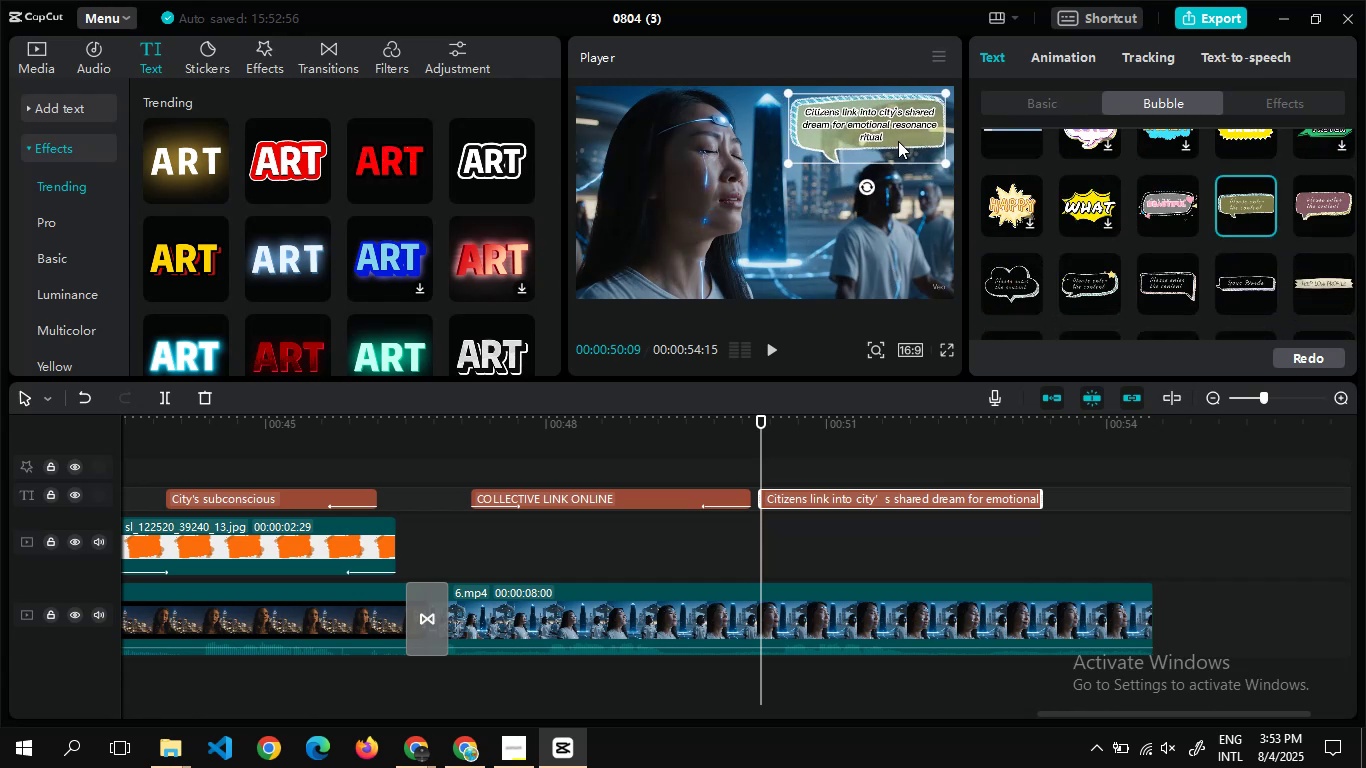 
wait(8.88)
 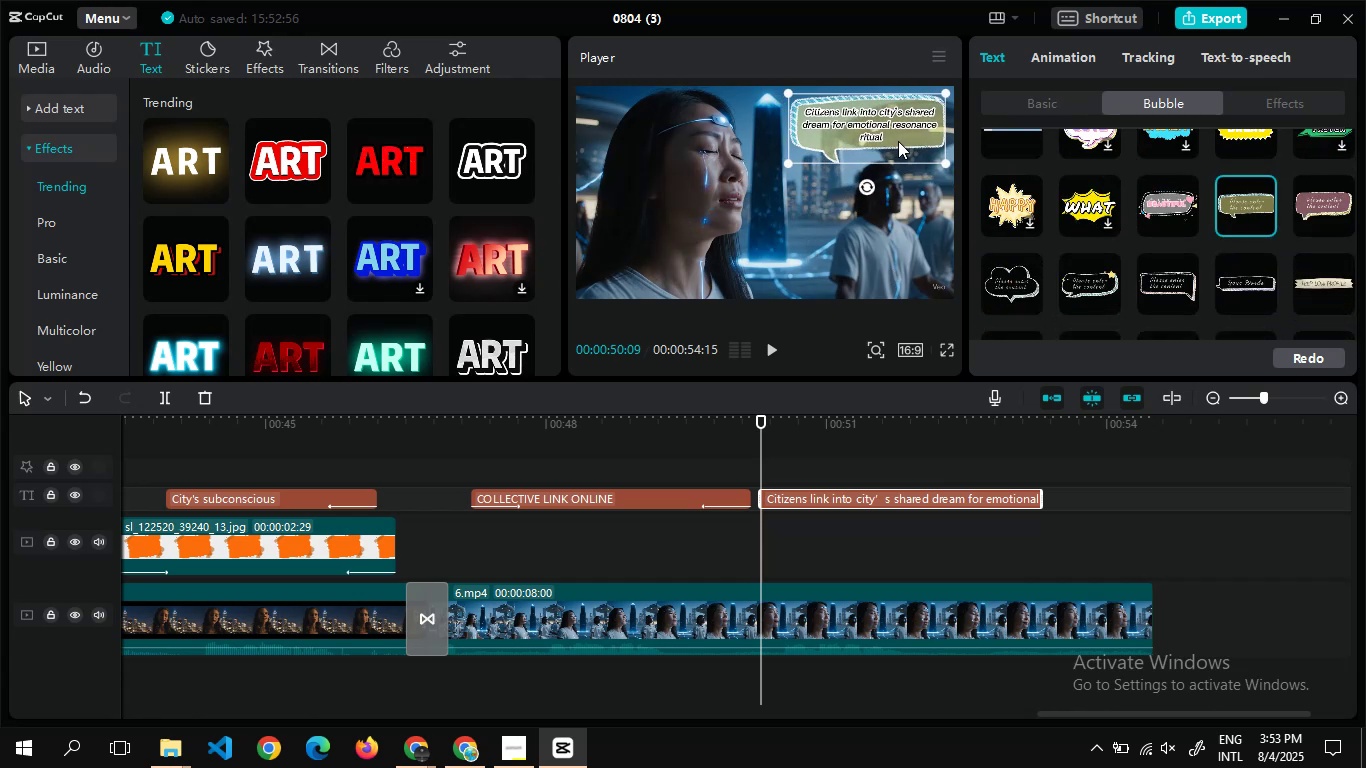 
left_click([1045, 59])
 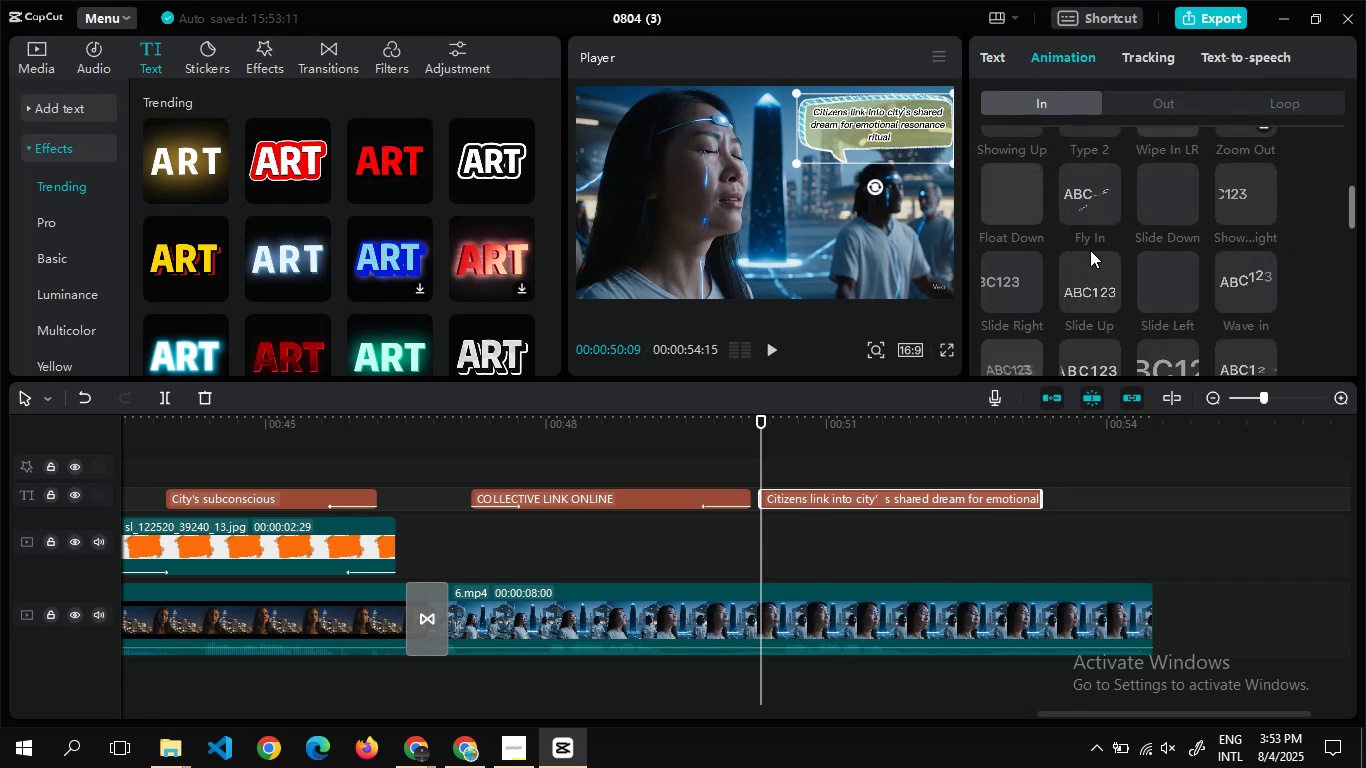 
left_click([1096, 273])
 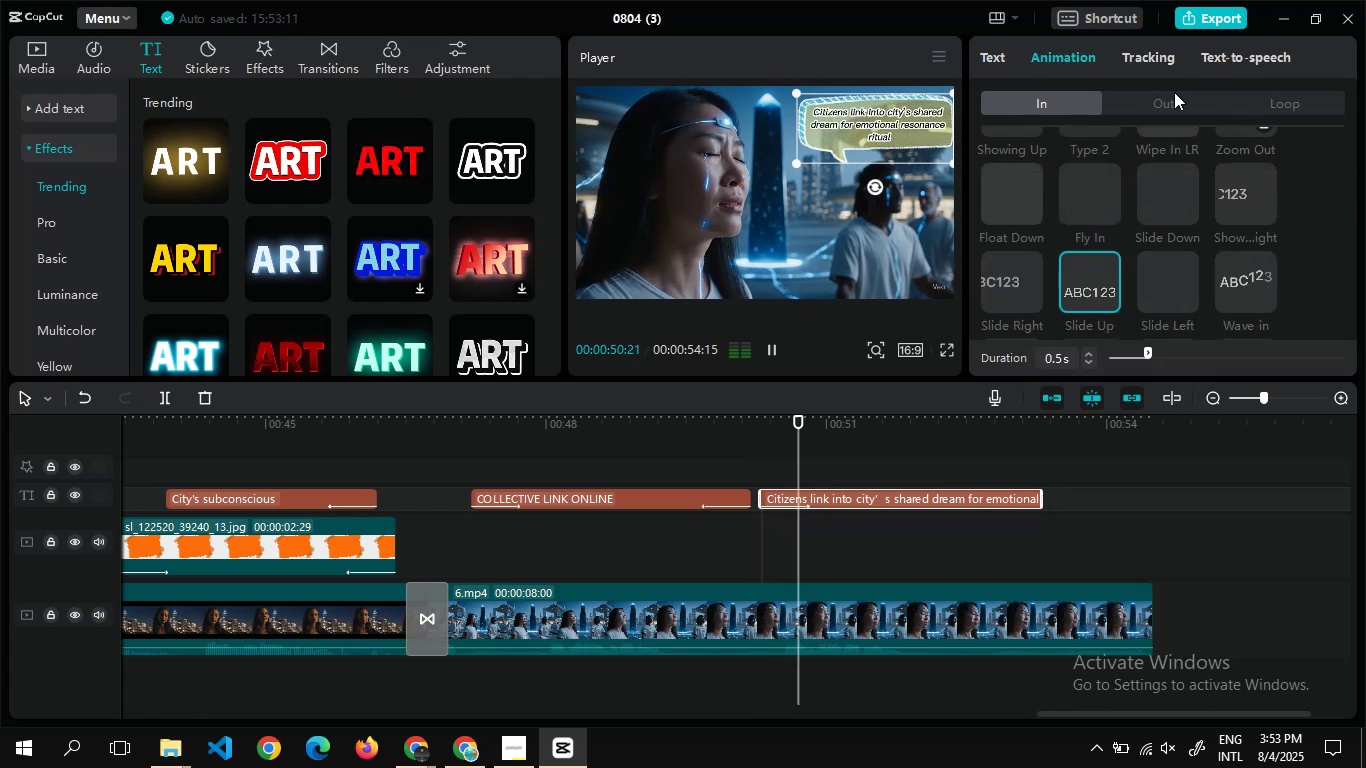 
left_click([1174, 92])
 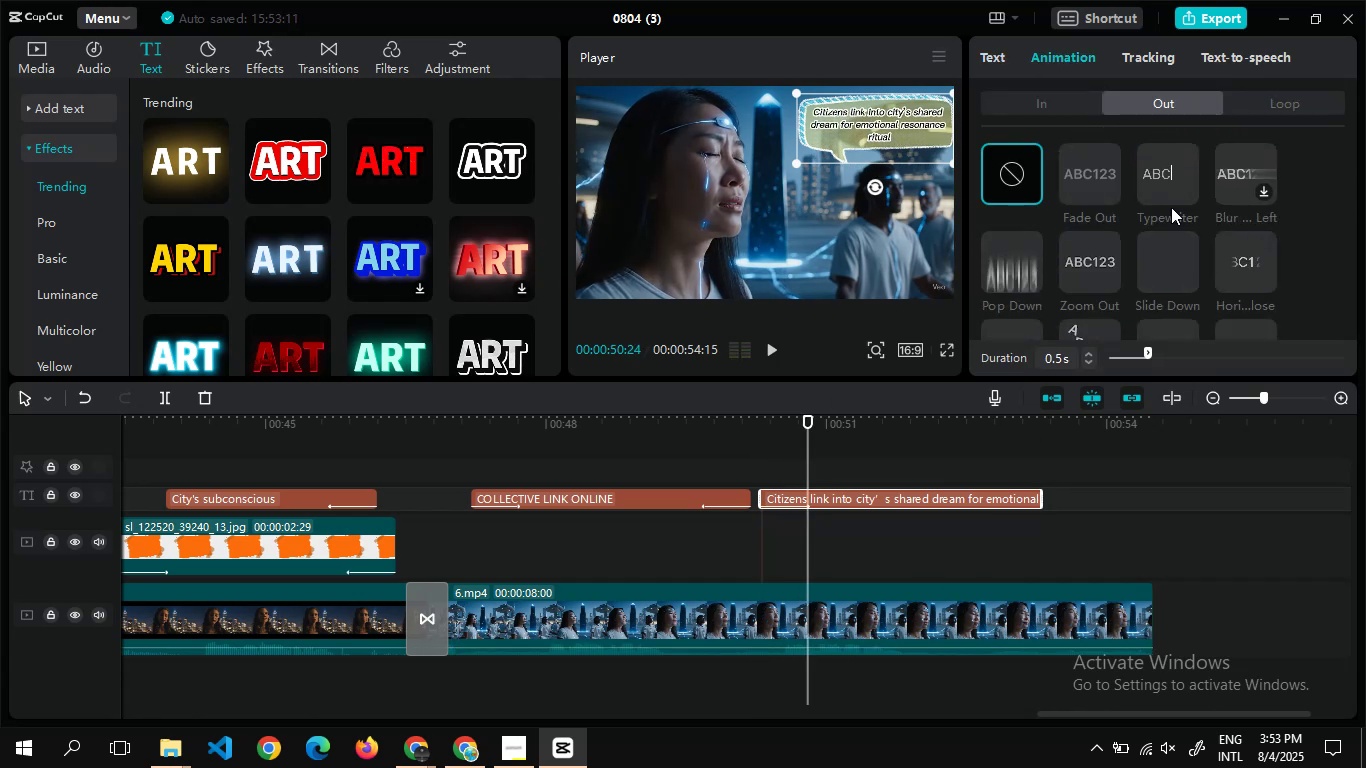 
left_click([1171, 207])
 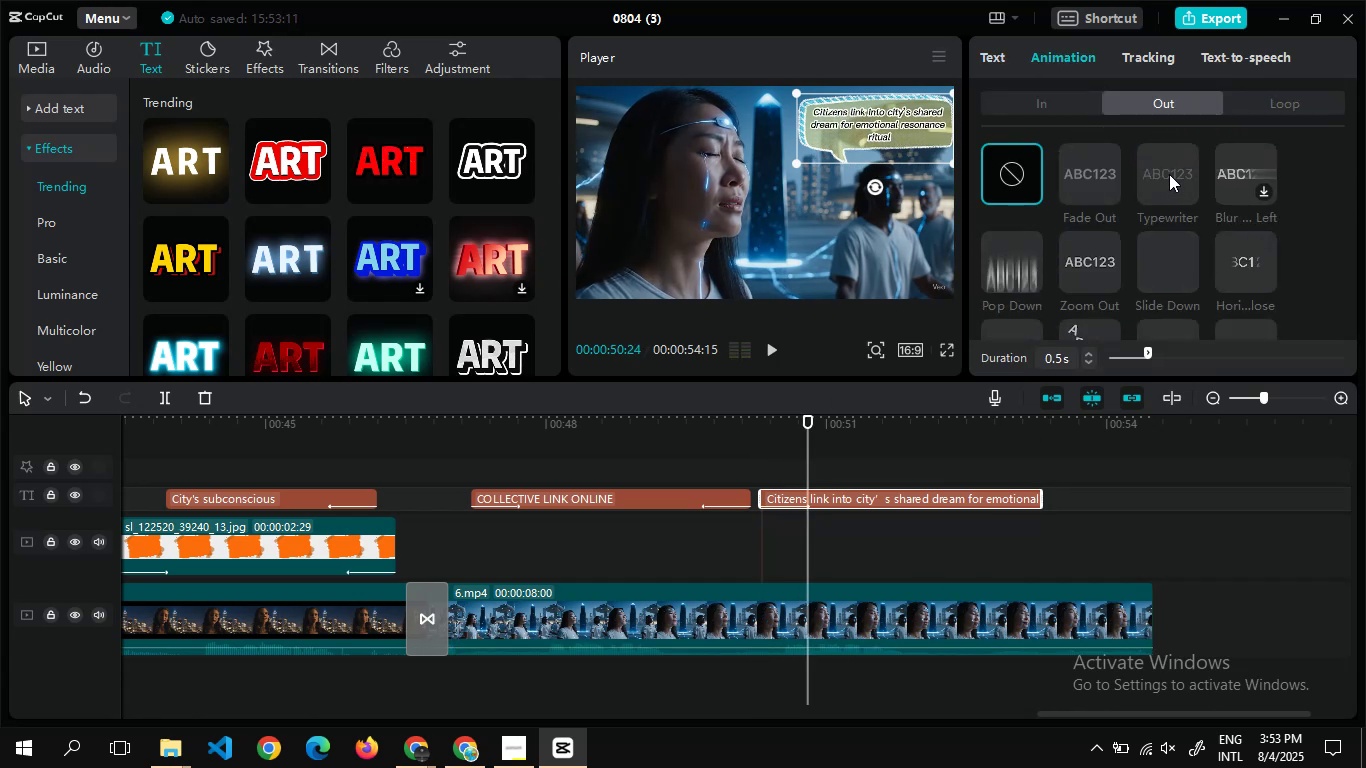 
left_click([1169, 174])
 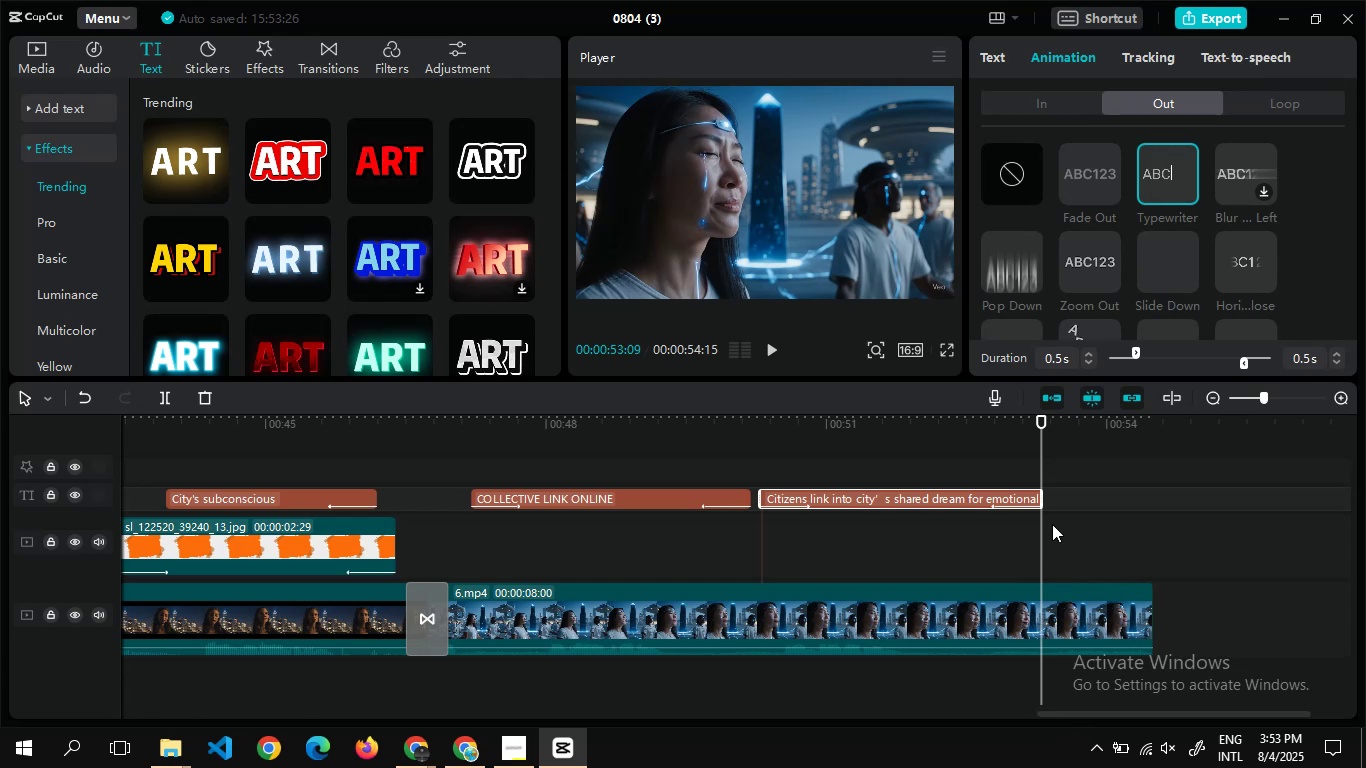 
wait(21.16)
 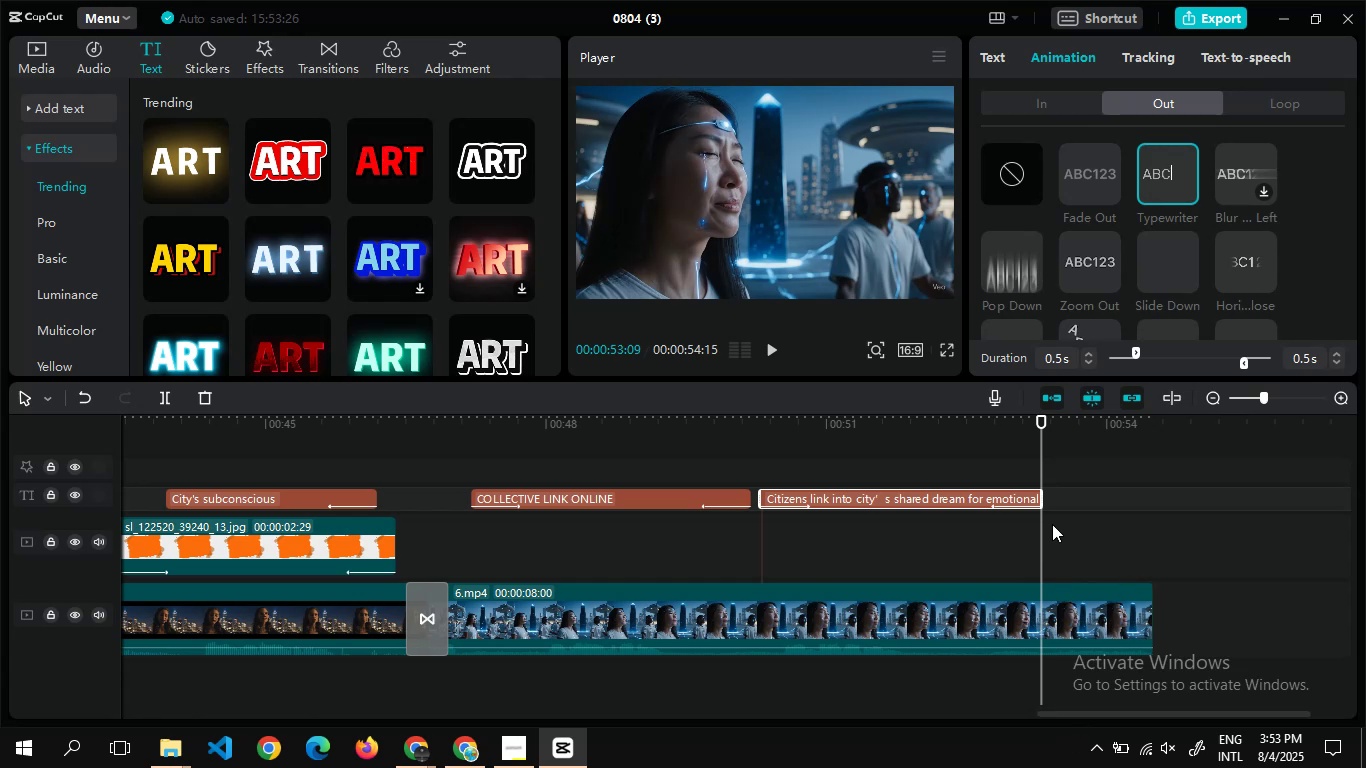 
double_click([996, 533])
 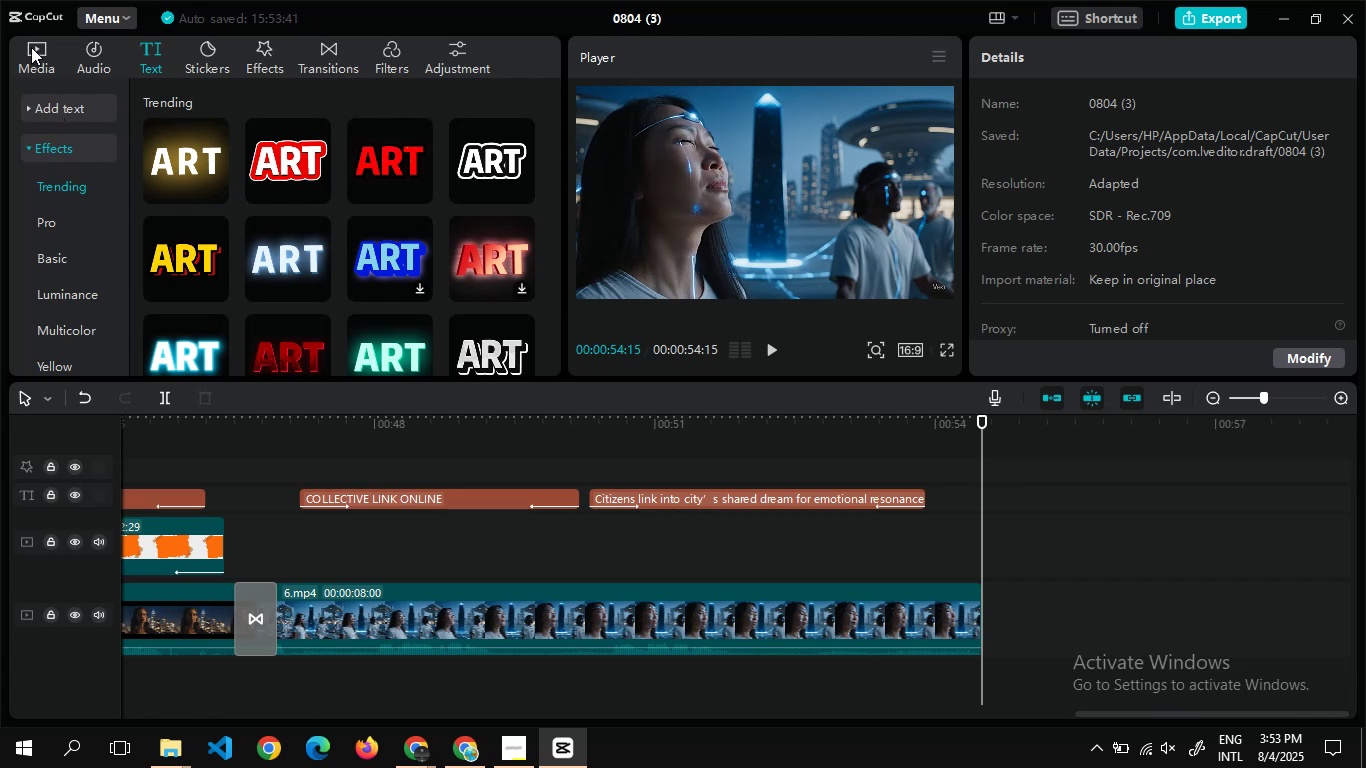 
left_click([31, 47])
 